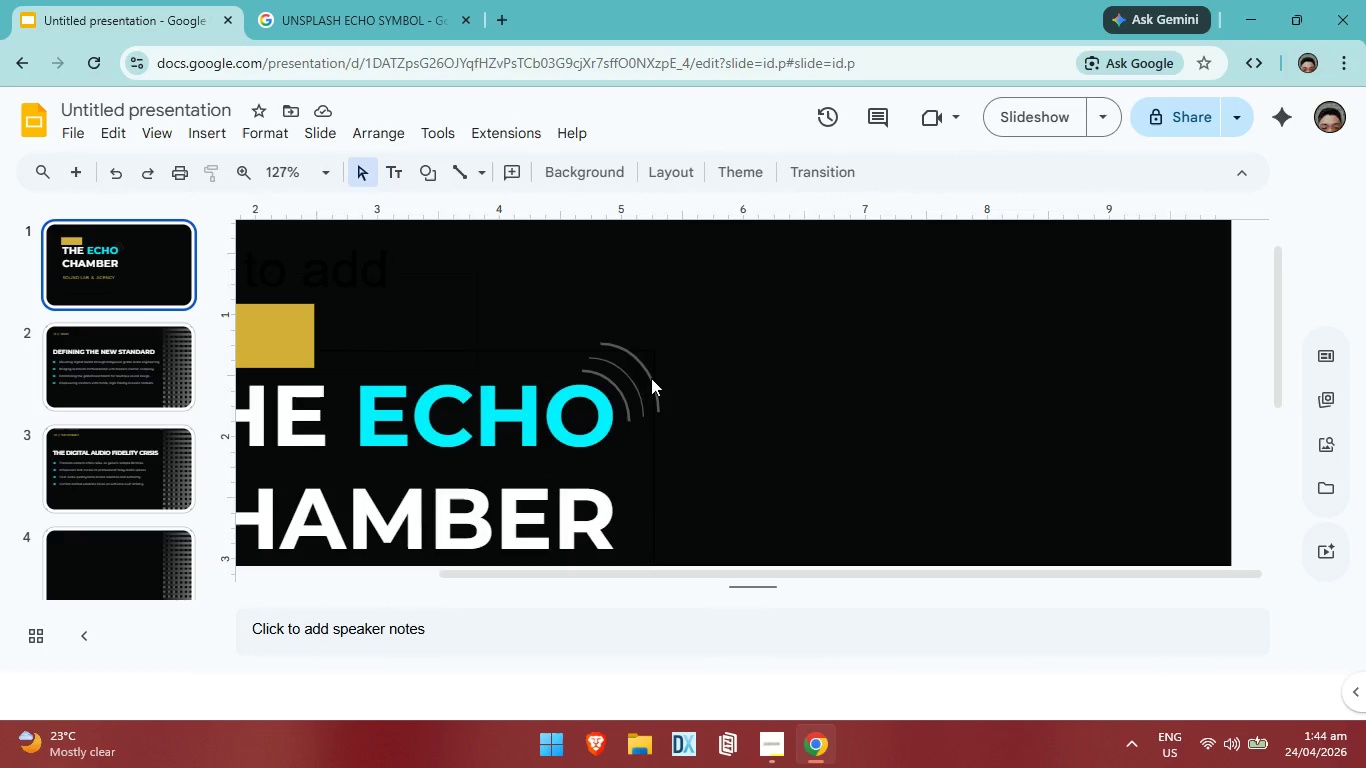 
left_click([651, 378])
 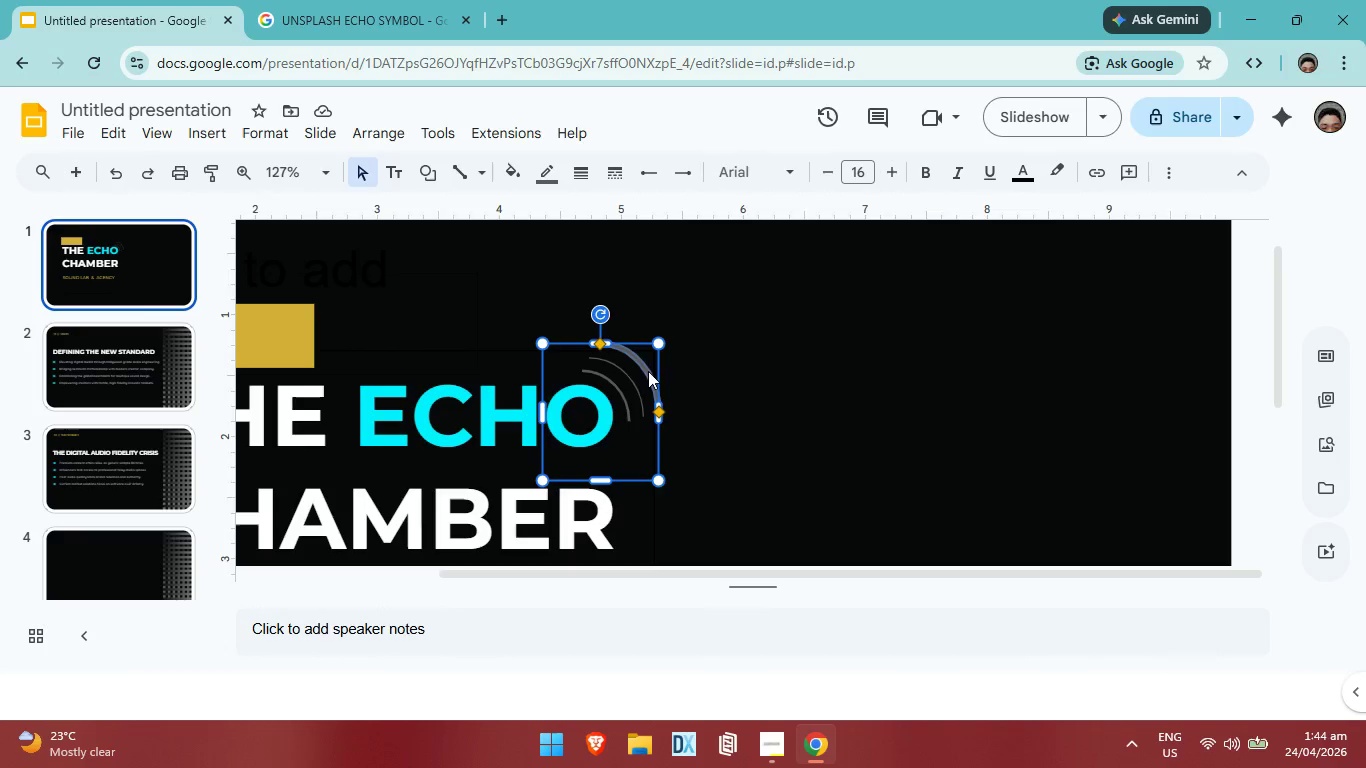 
left_click_drag(start_coordinate=[647, 371], to_coordinate=[762, 351])
 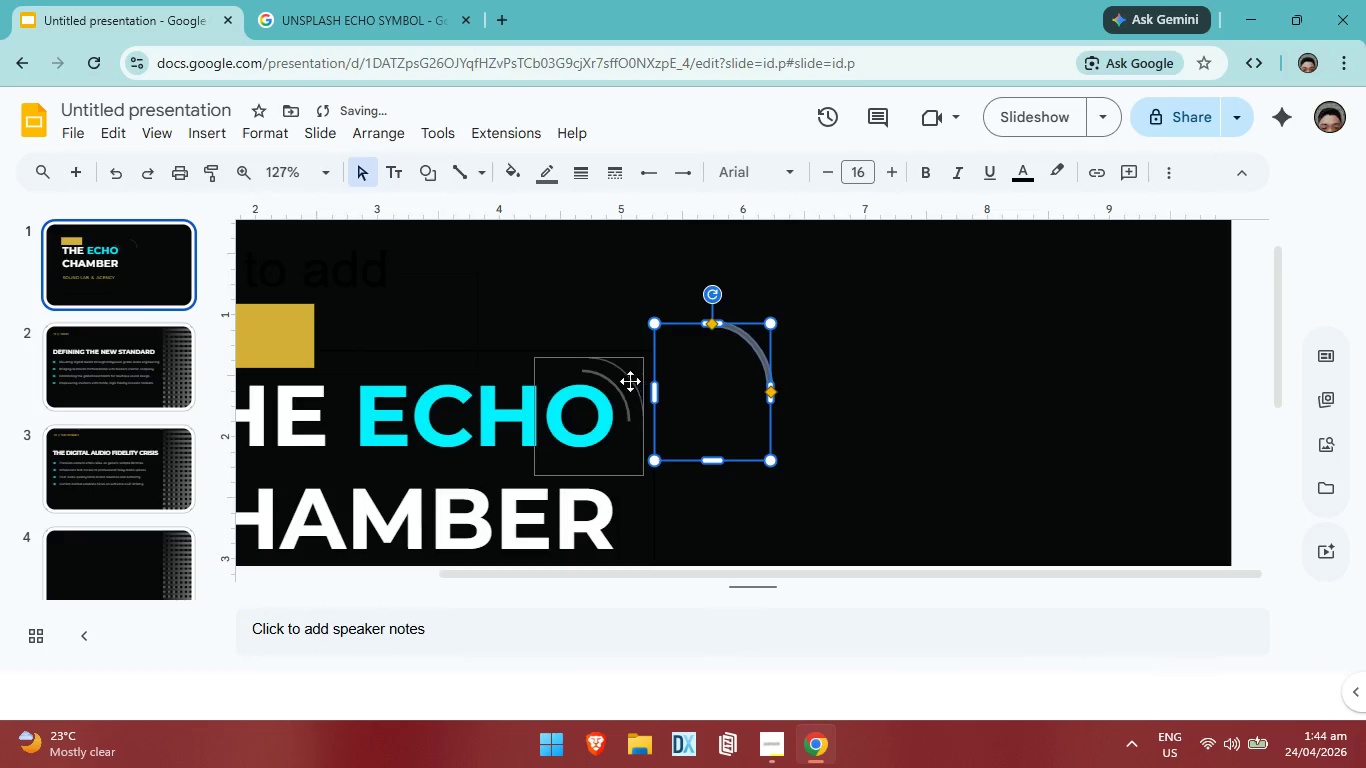 
left_click([628, 379])
 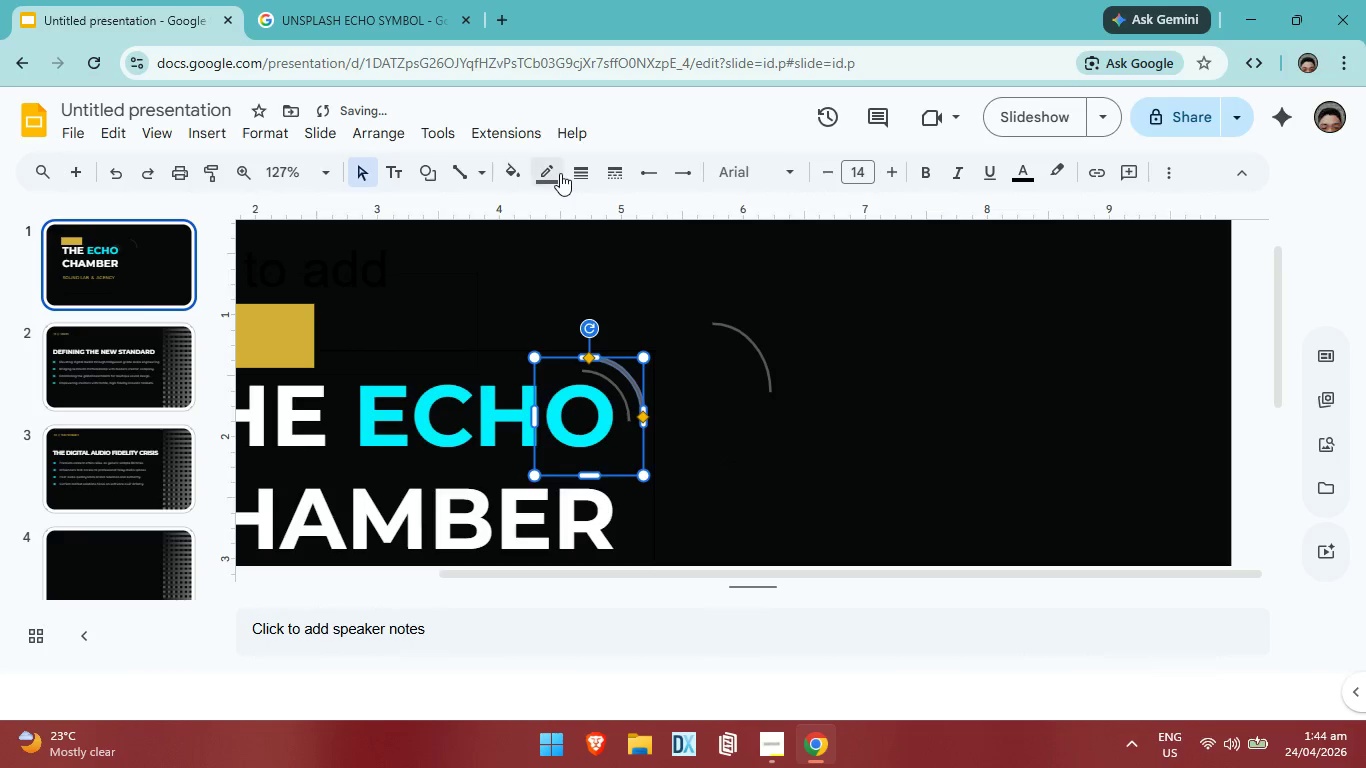 
left_click([579, 176])
 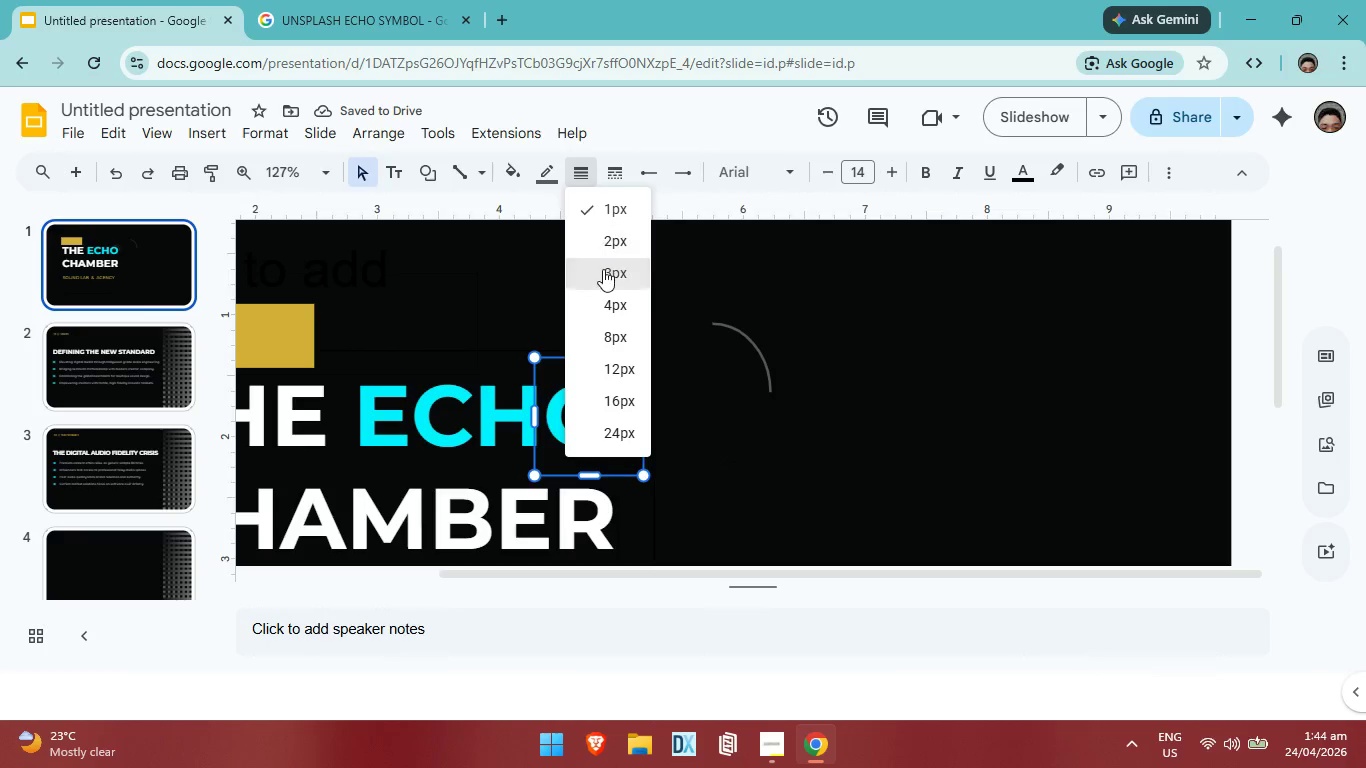 
left_click([603, 269])
 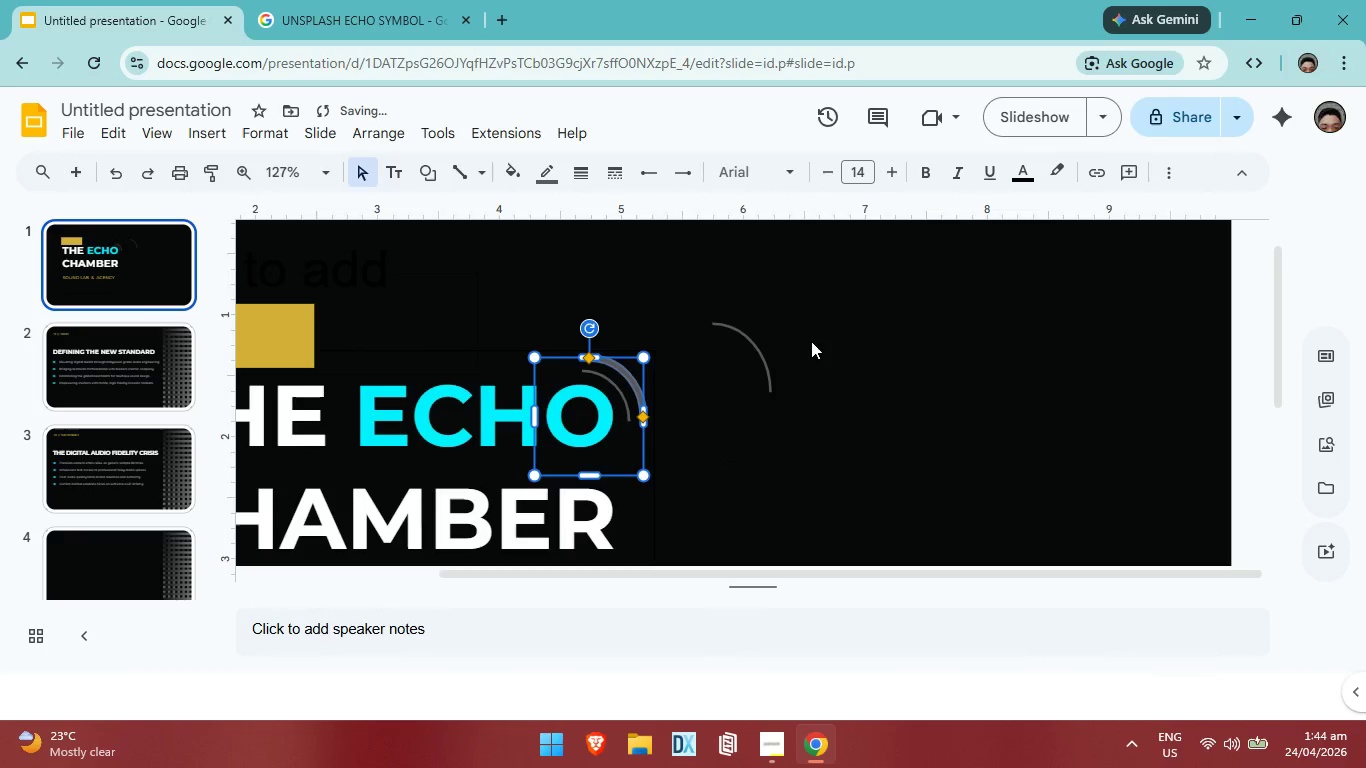 
left_click([811, 341])
 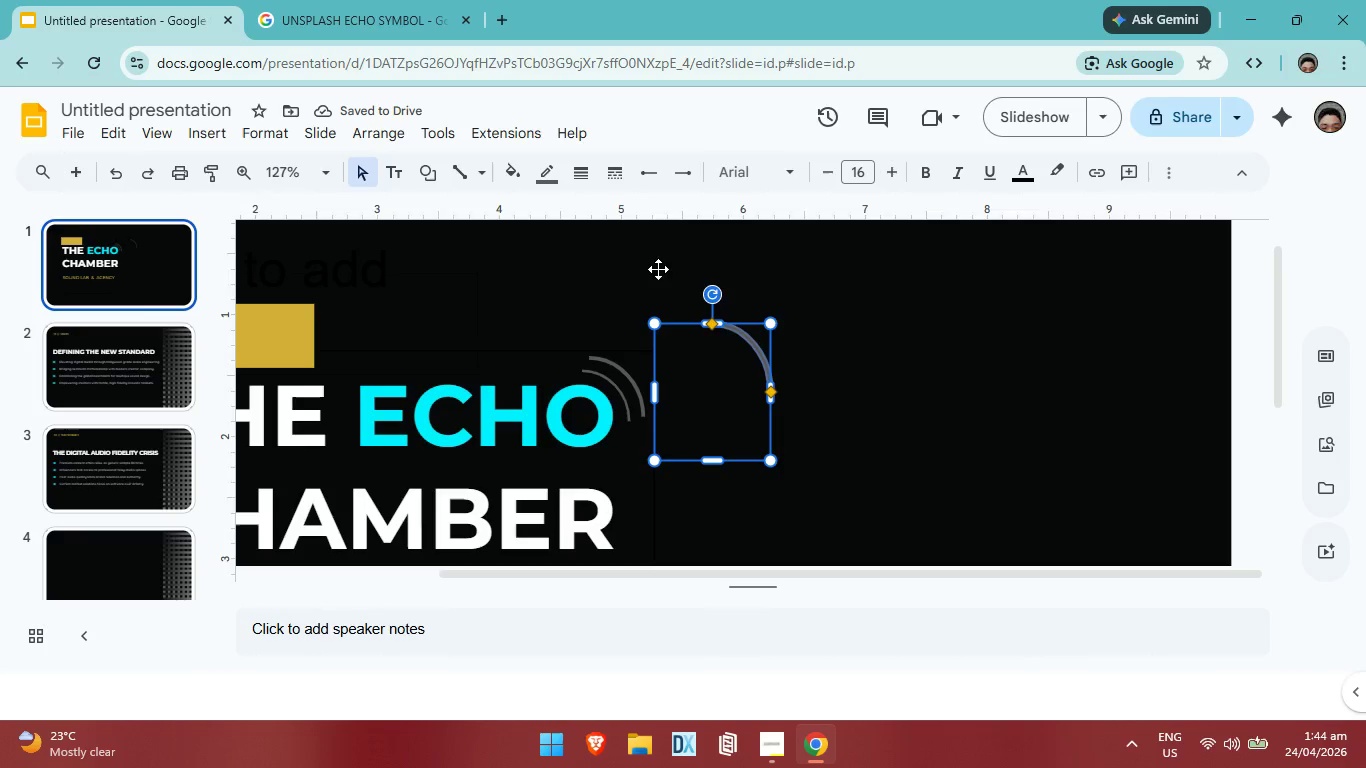 
left_click([577, 165])
 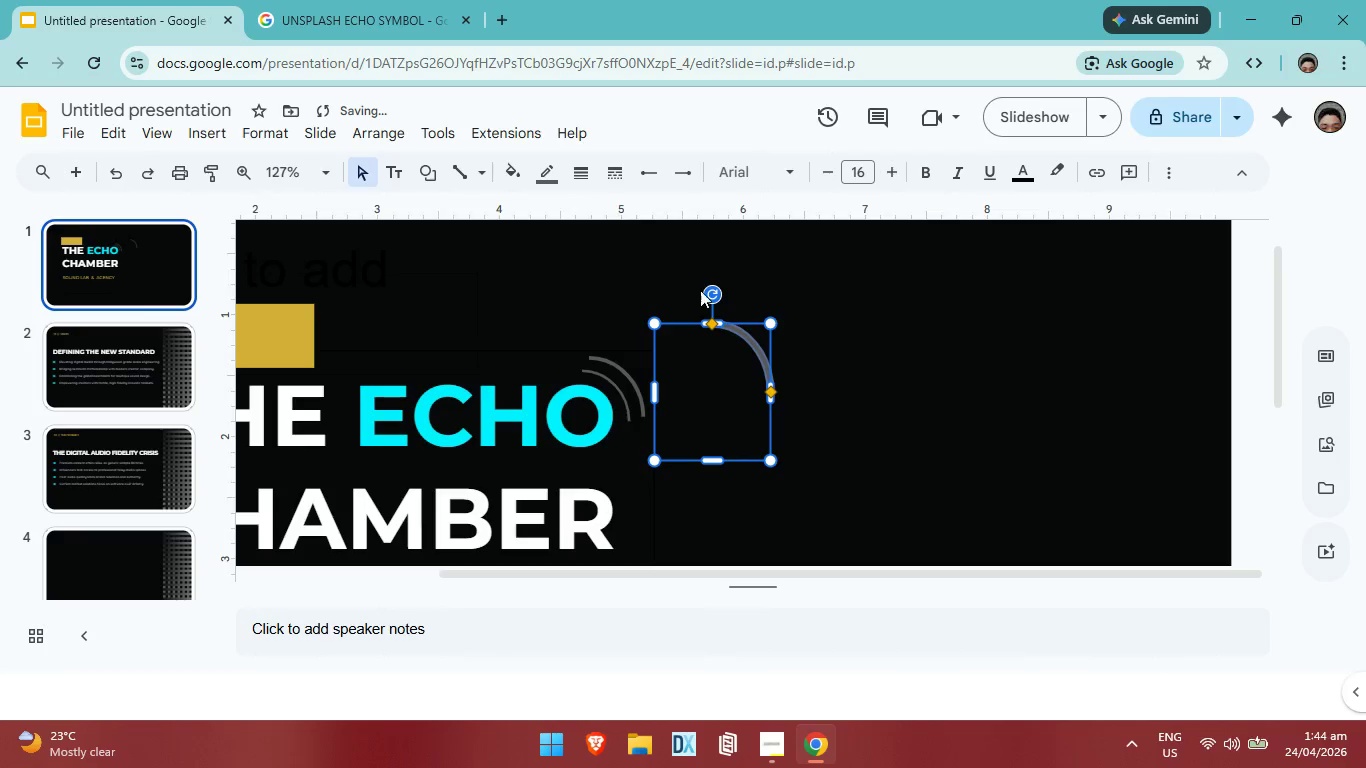 
double_click([843, 307])
 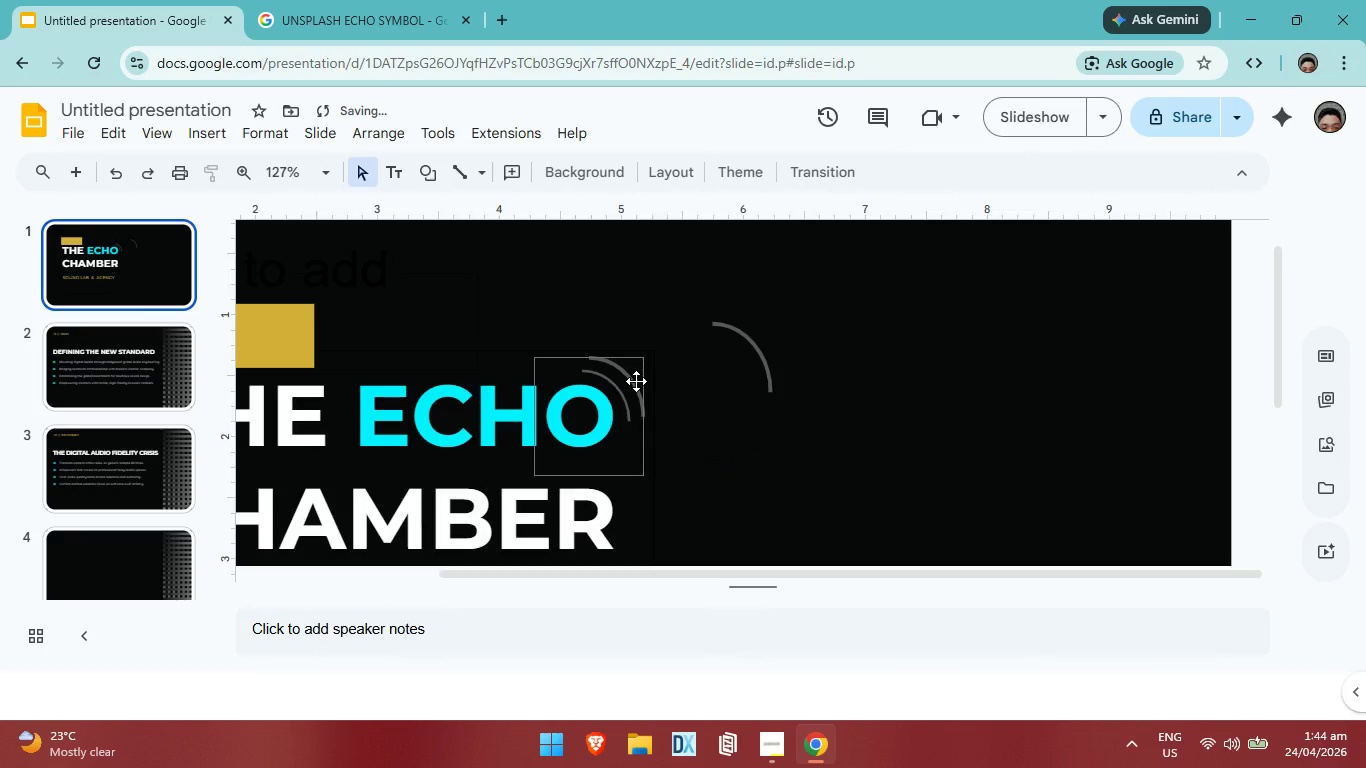 
left_click_drag(start_coordinate=[630, 381], to_coordinate=[776, 335])
 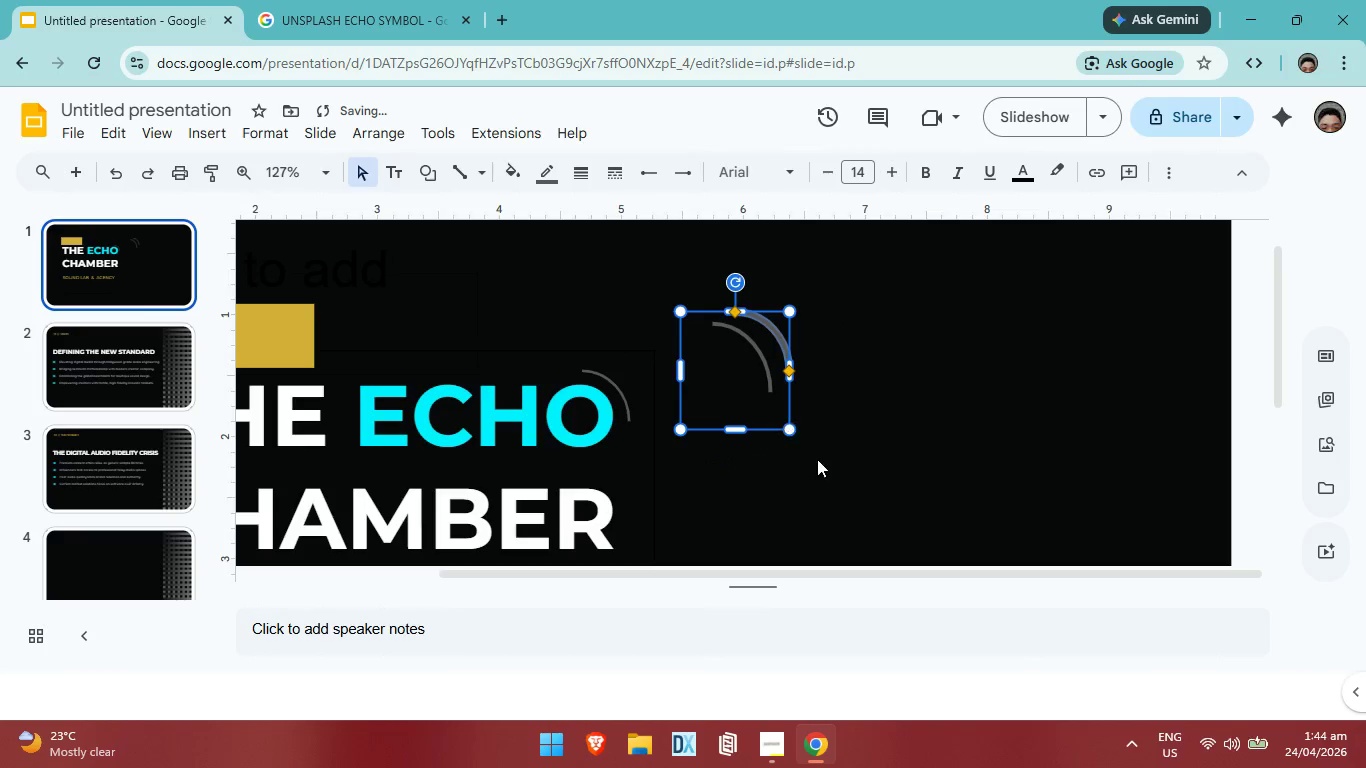 
left_click([817, 459])
 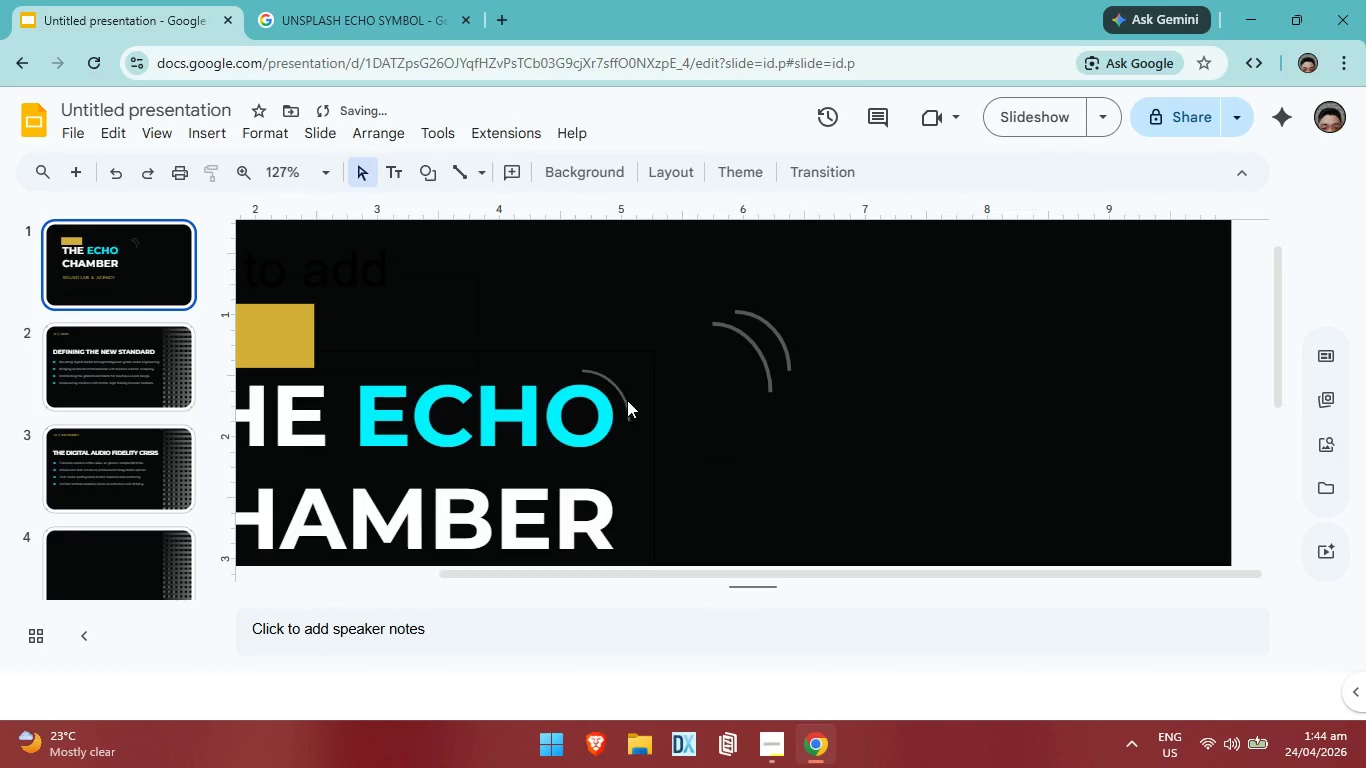 
left_click([627, 400])
 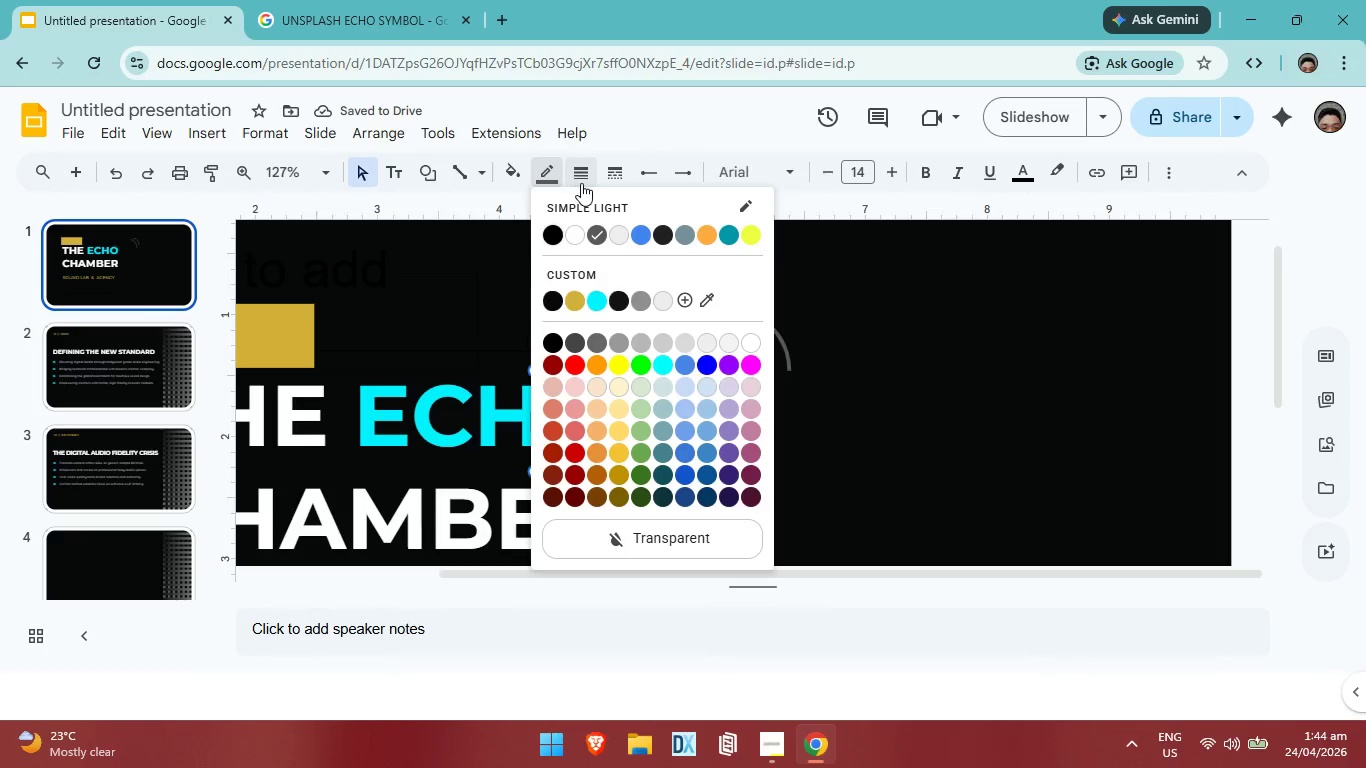 
left_click([582, 182])
 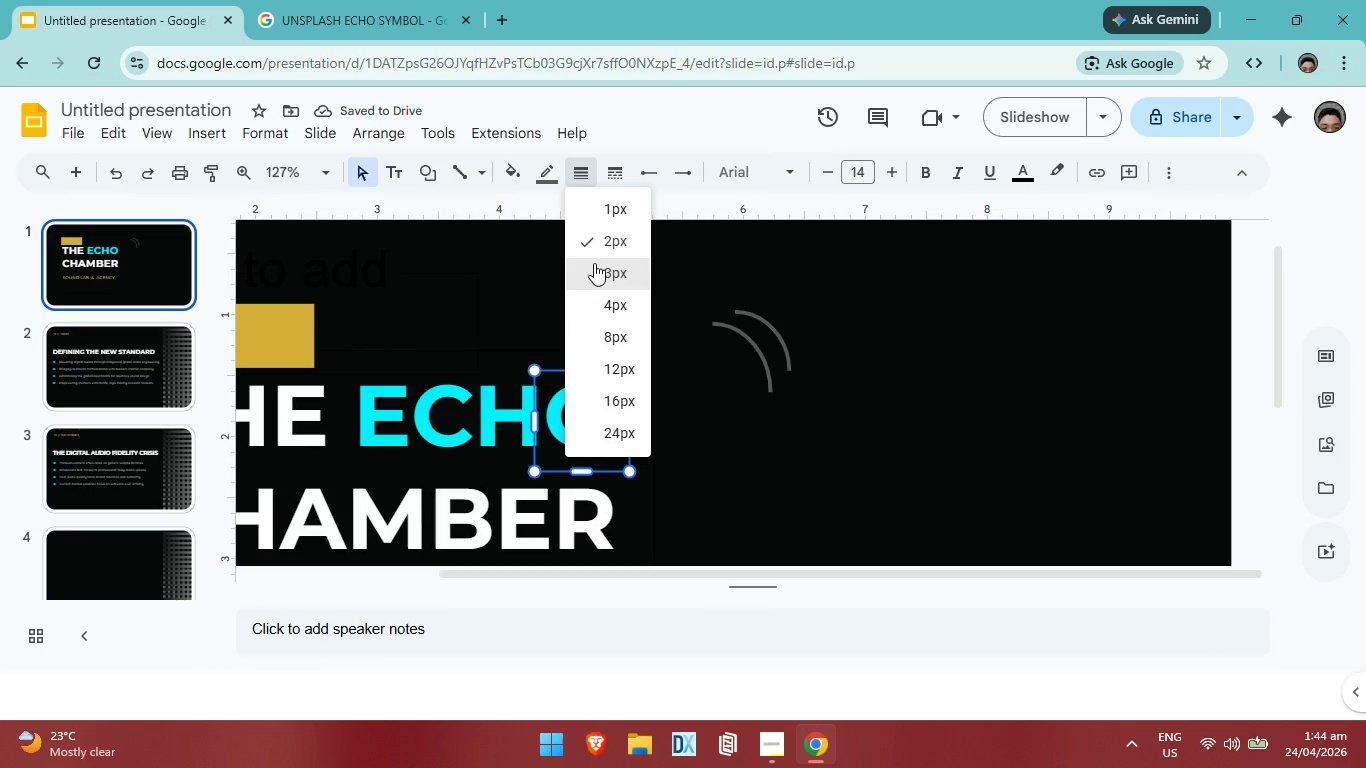 
left_click([594, 263])
 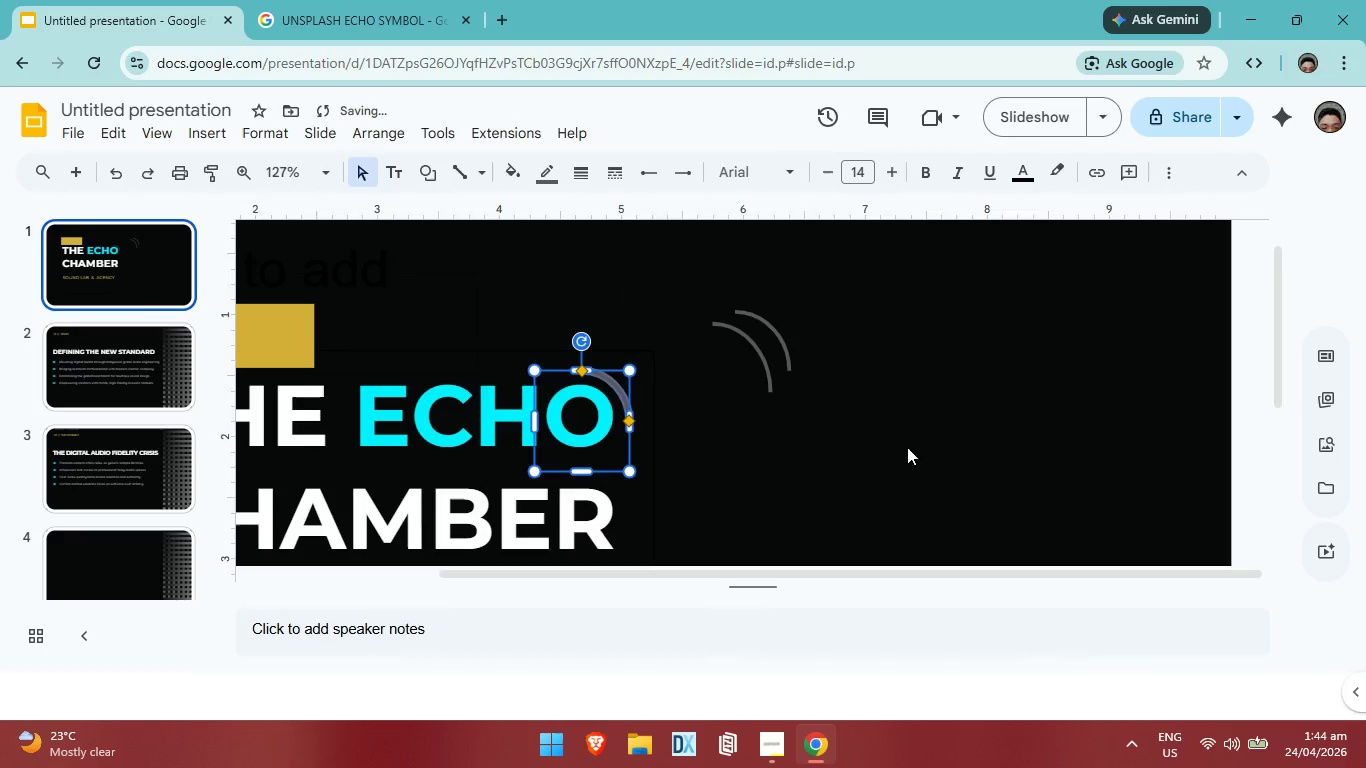 
left_click([907, 447])
 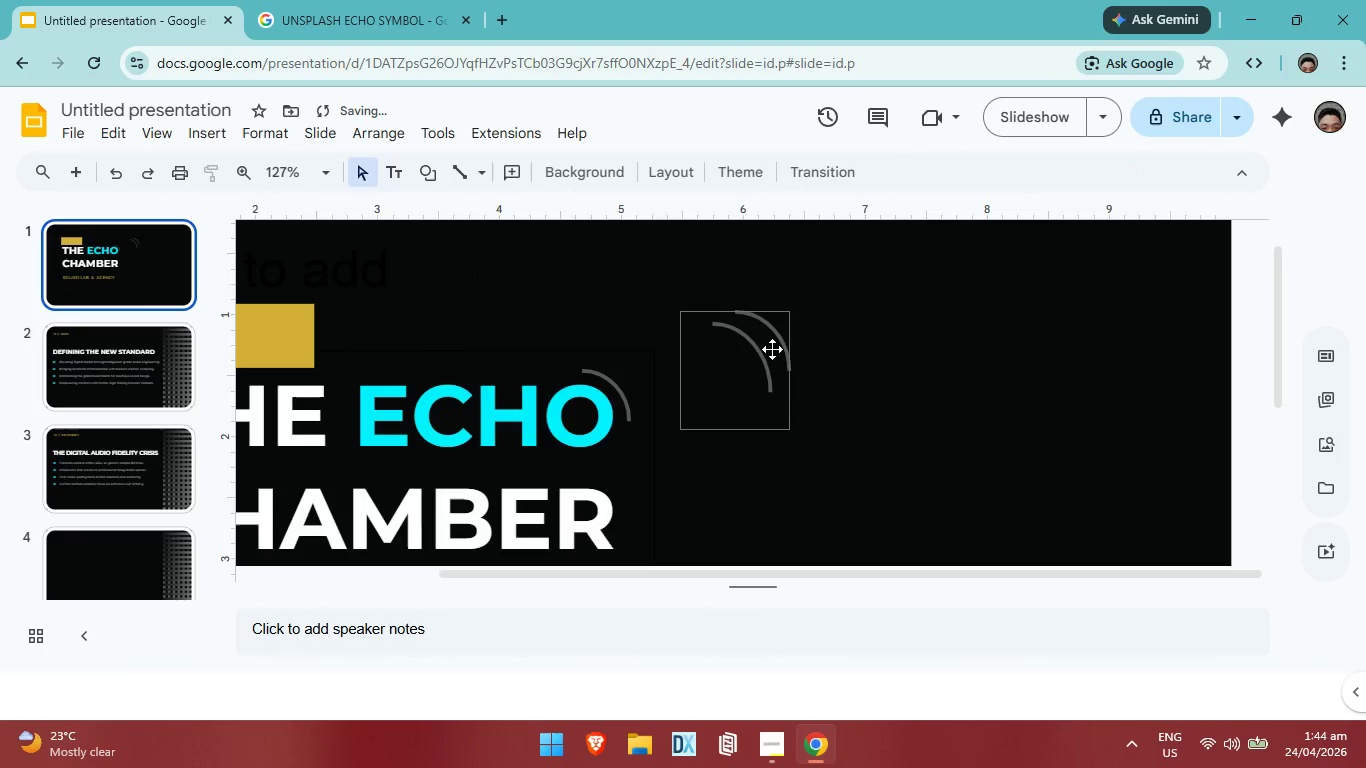 
left_click_drag(start_coordinate=[785, 348], to_coordinate=[644, 394])
 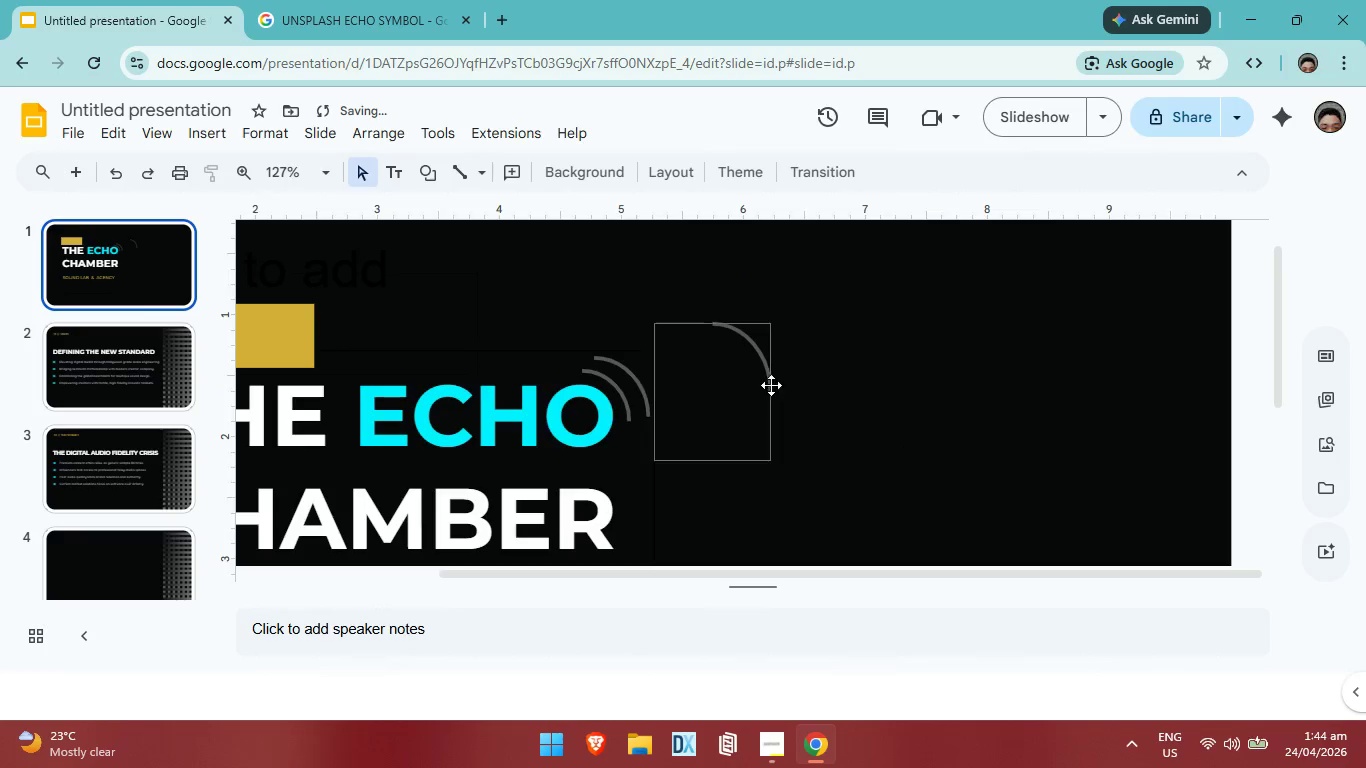 
left_click_drag(start_coordinate=[768, 362], to_coordinate=[663, 381])
 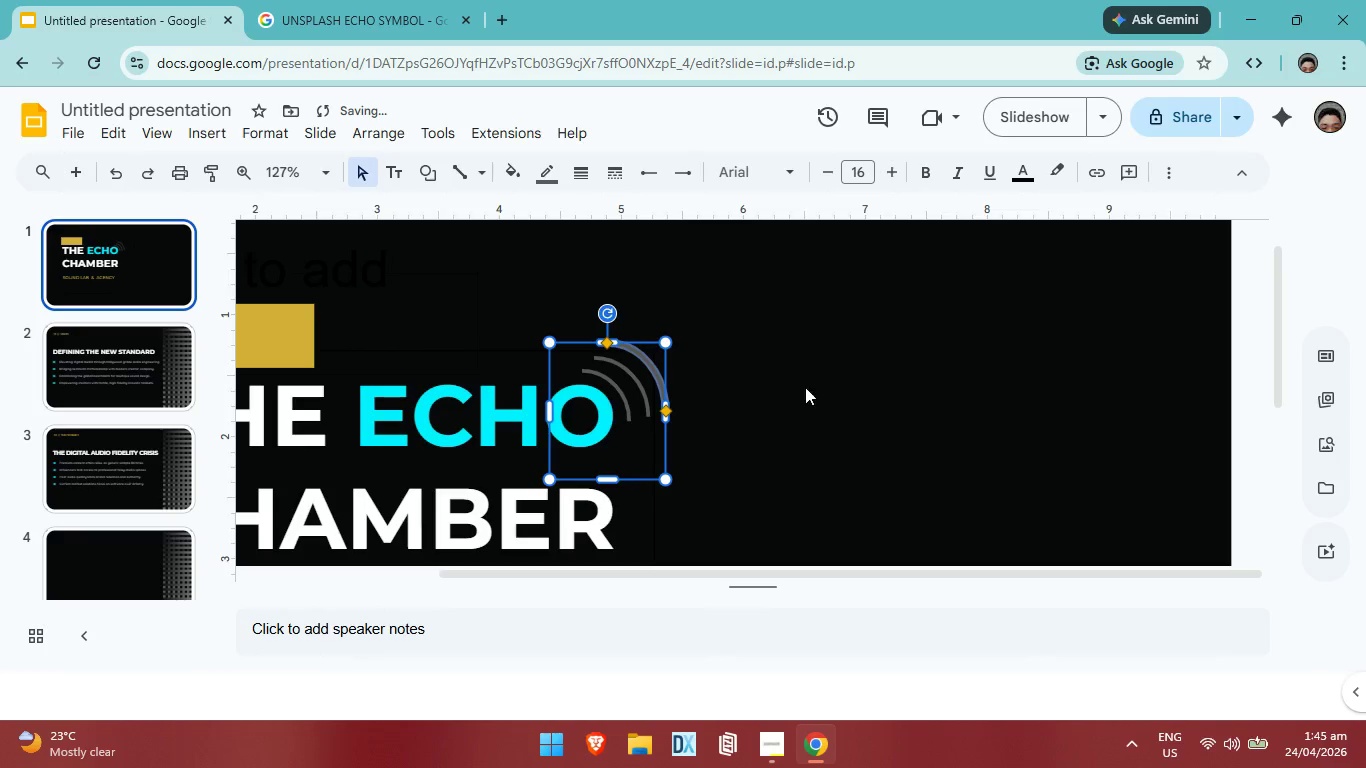 
left_click([805, 387])
 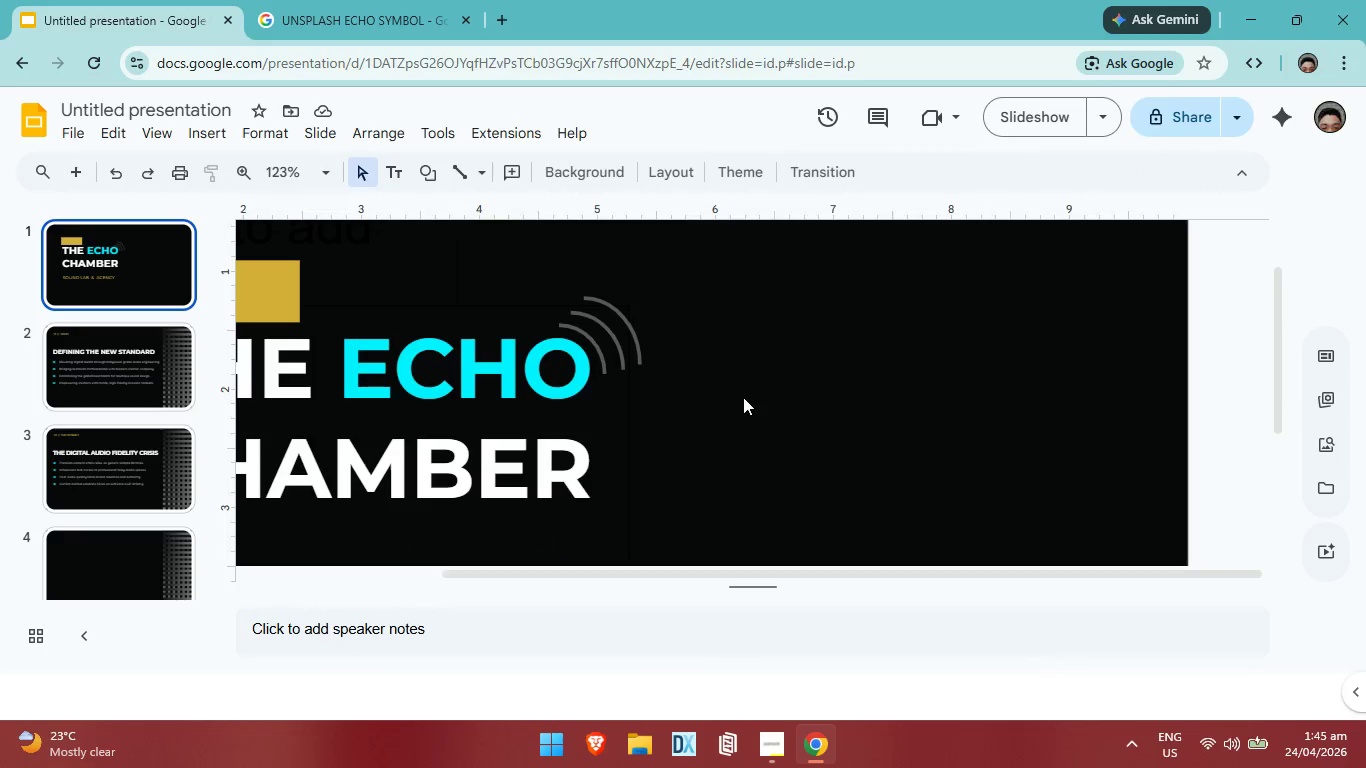 
wait(7.55)
 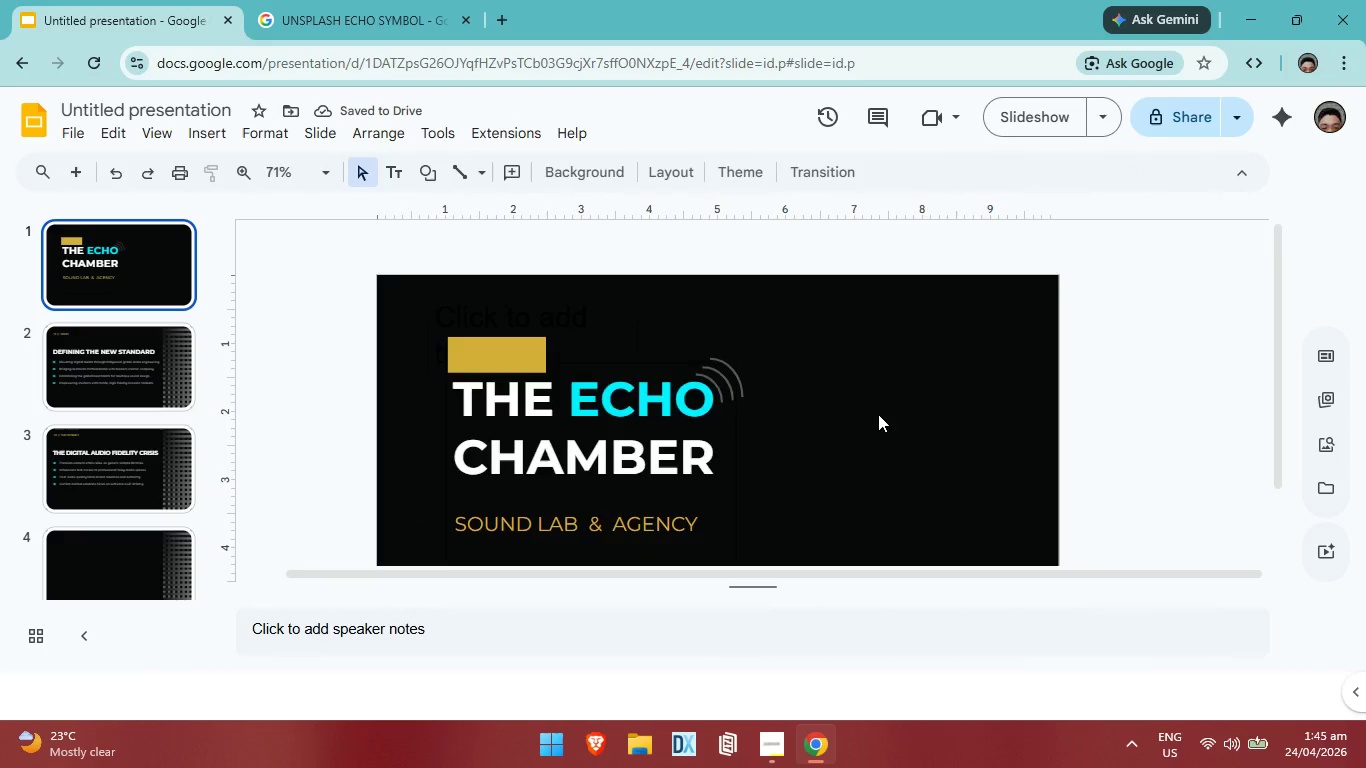 
scroll: coordinate [652, 409], scroll_direction: up, amount: 1.0
 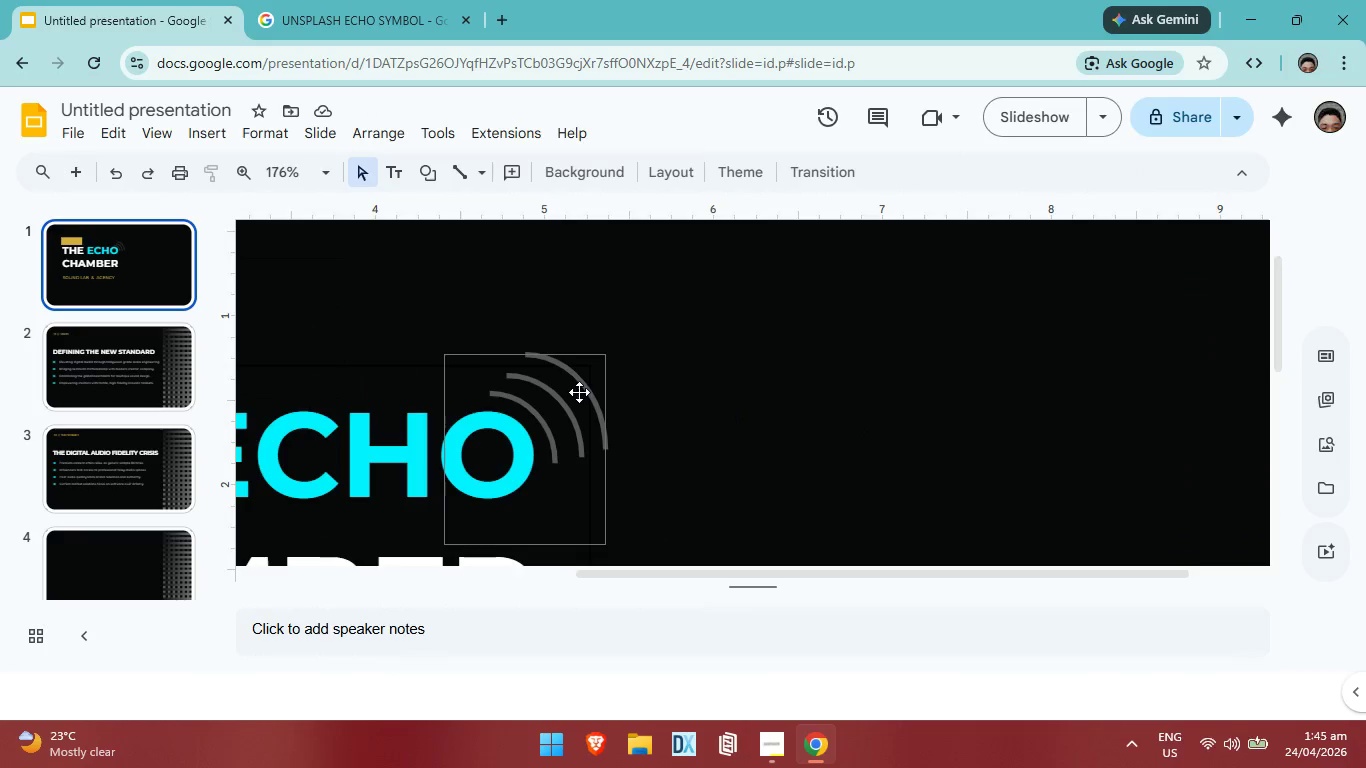 
left_click([578, 388])
 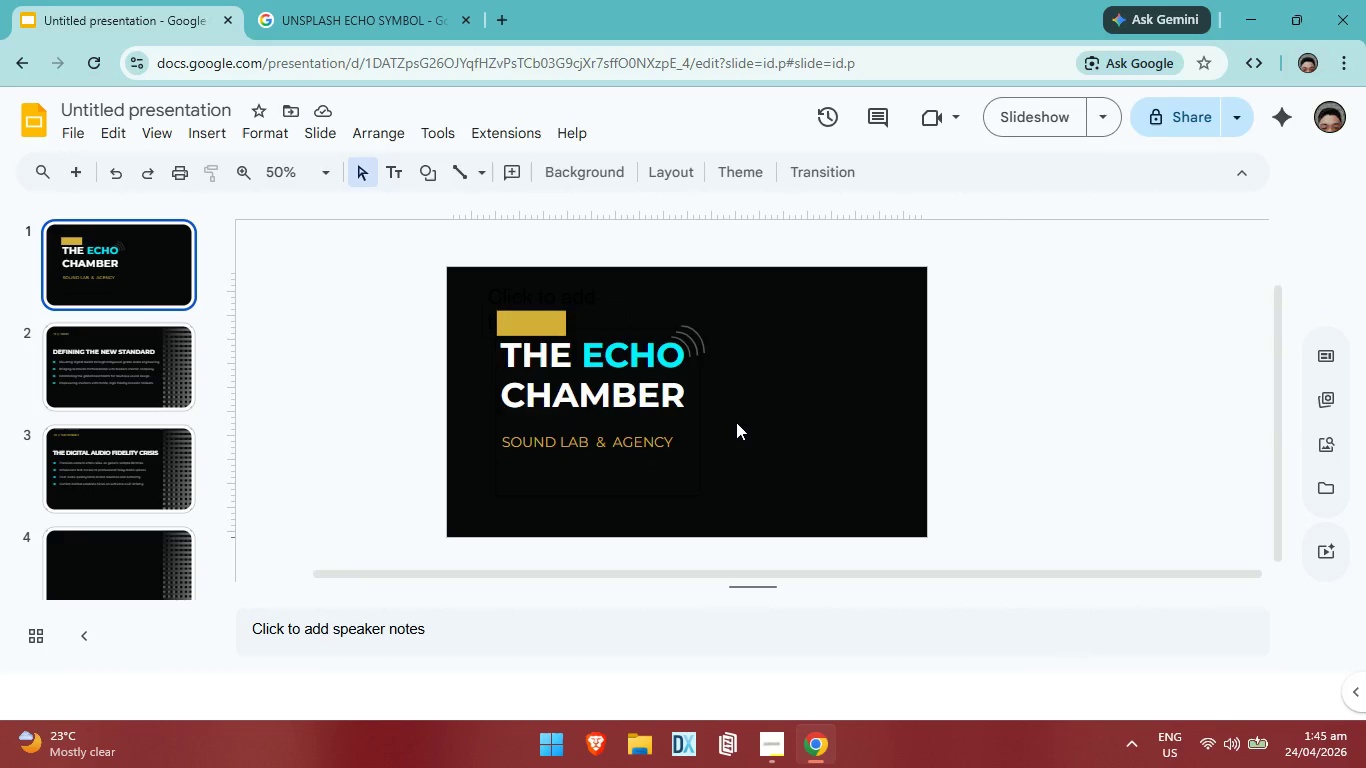 
wait(5.39)
 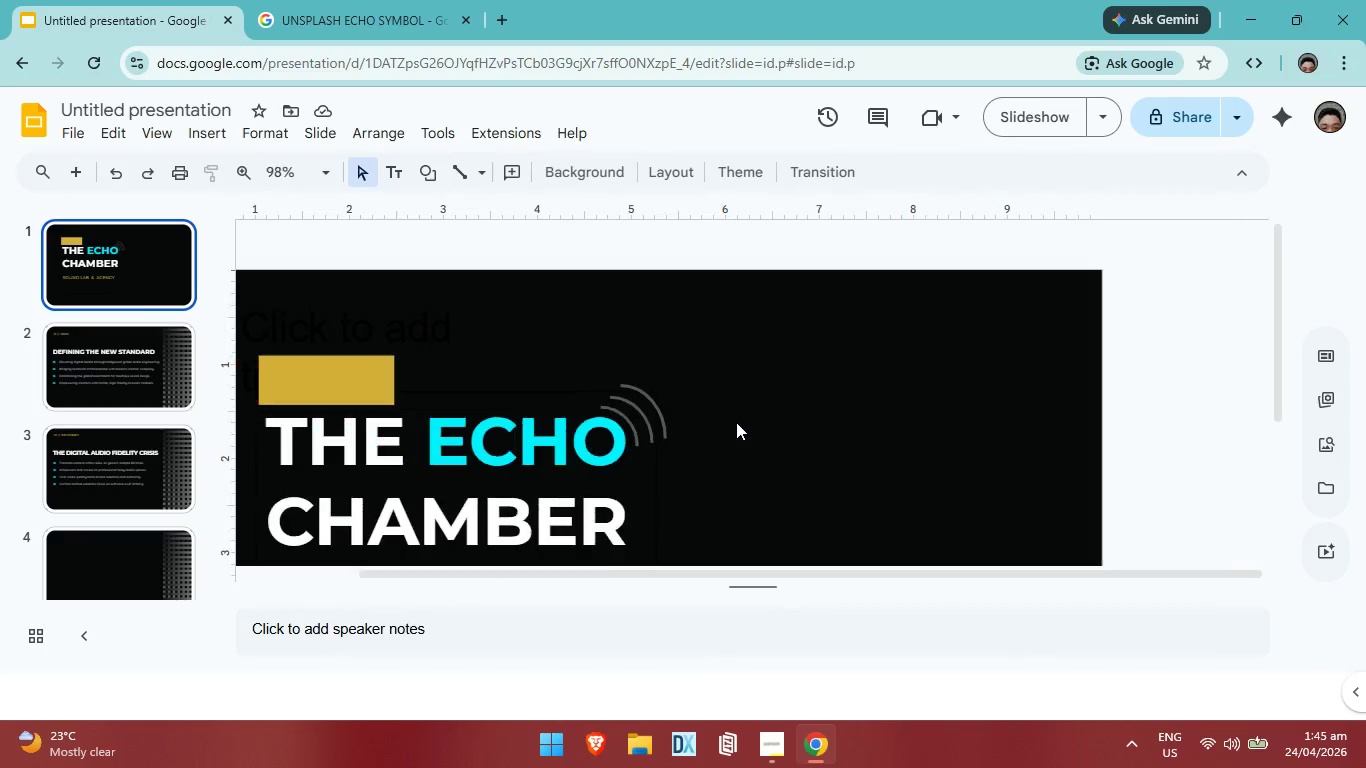 
scroll: coordinate [782, 406], scroll_direction: up, amount: 3.0
 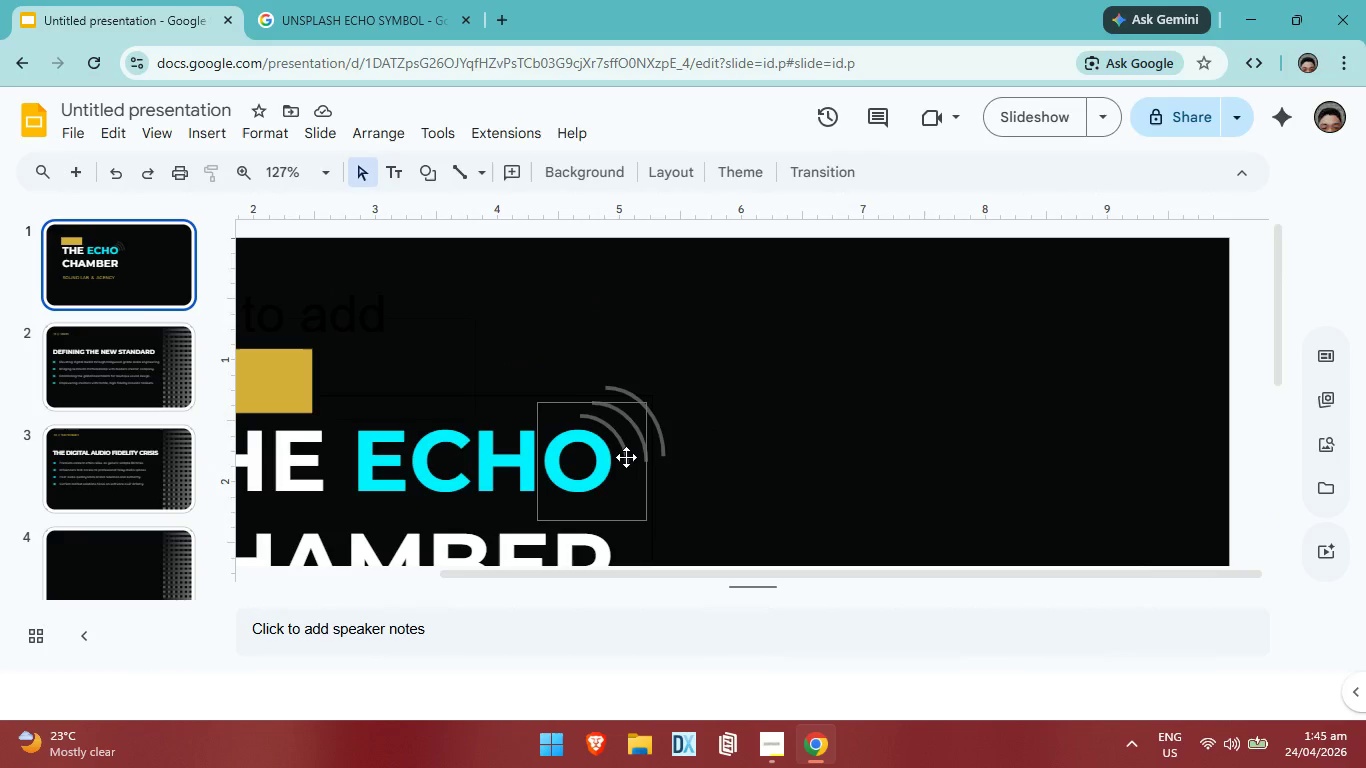 
left_click([626, 457])
 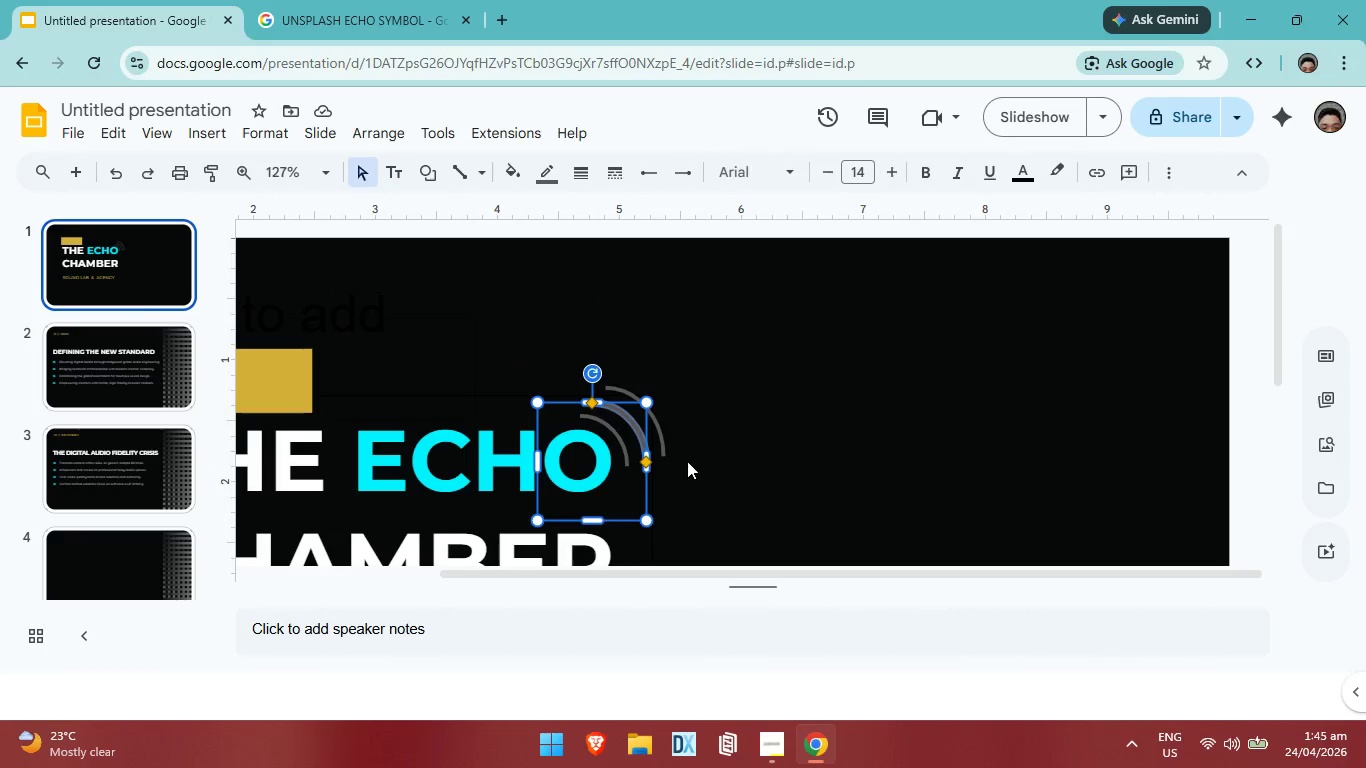 
left_click([697, 461])
 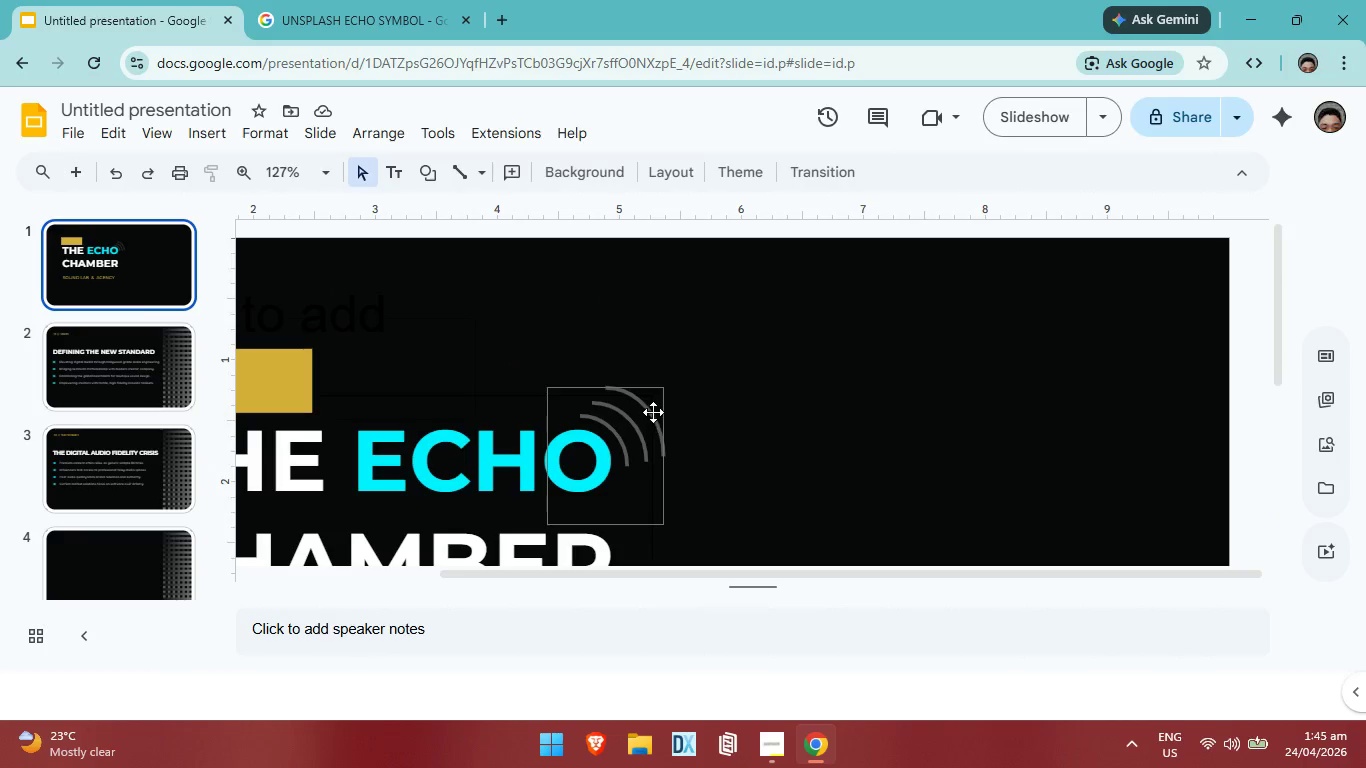 
left_click([653, 412])
 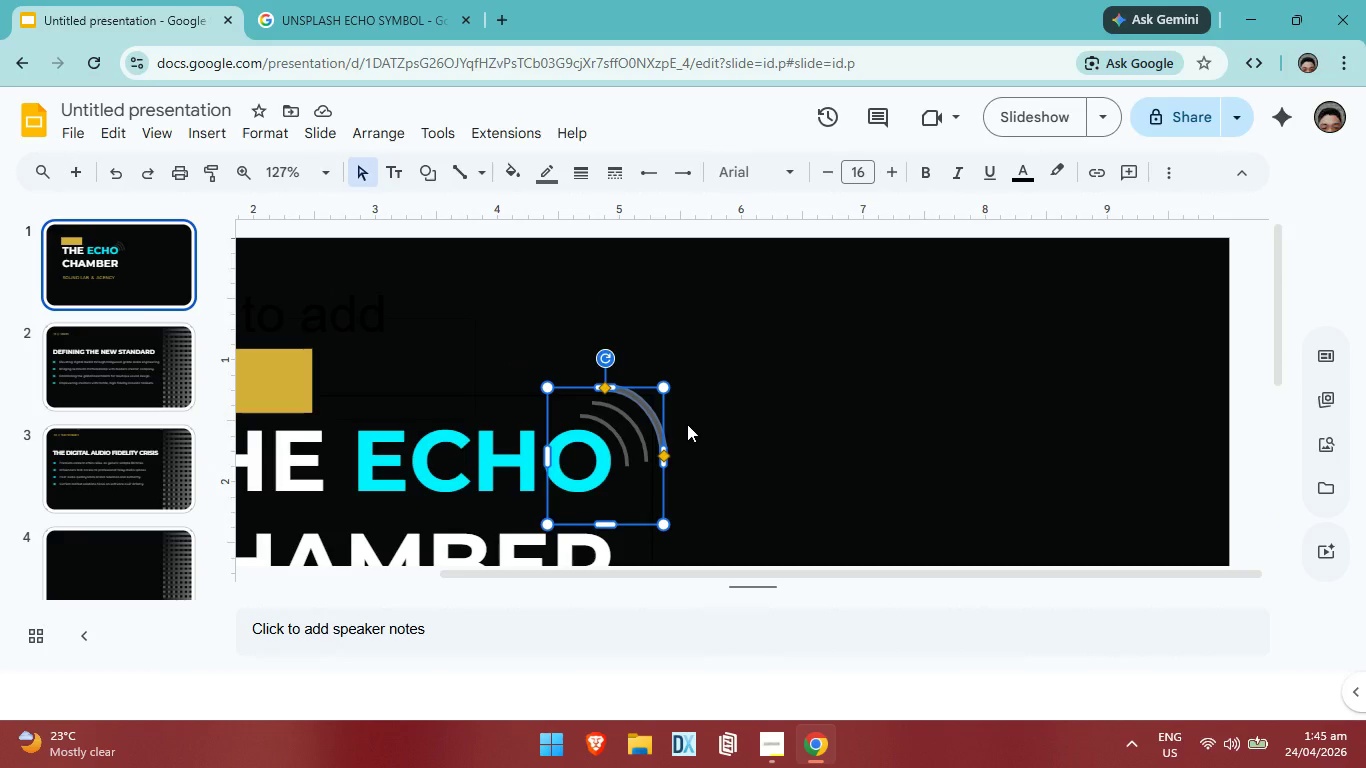 
key(ArrowUp)
 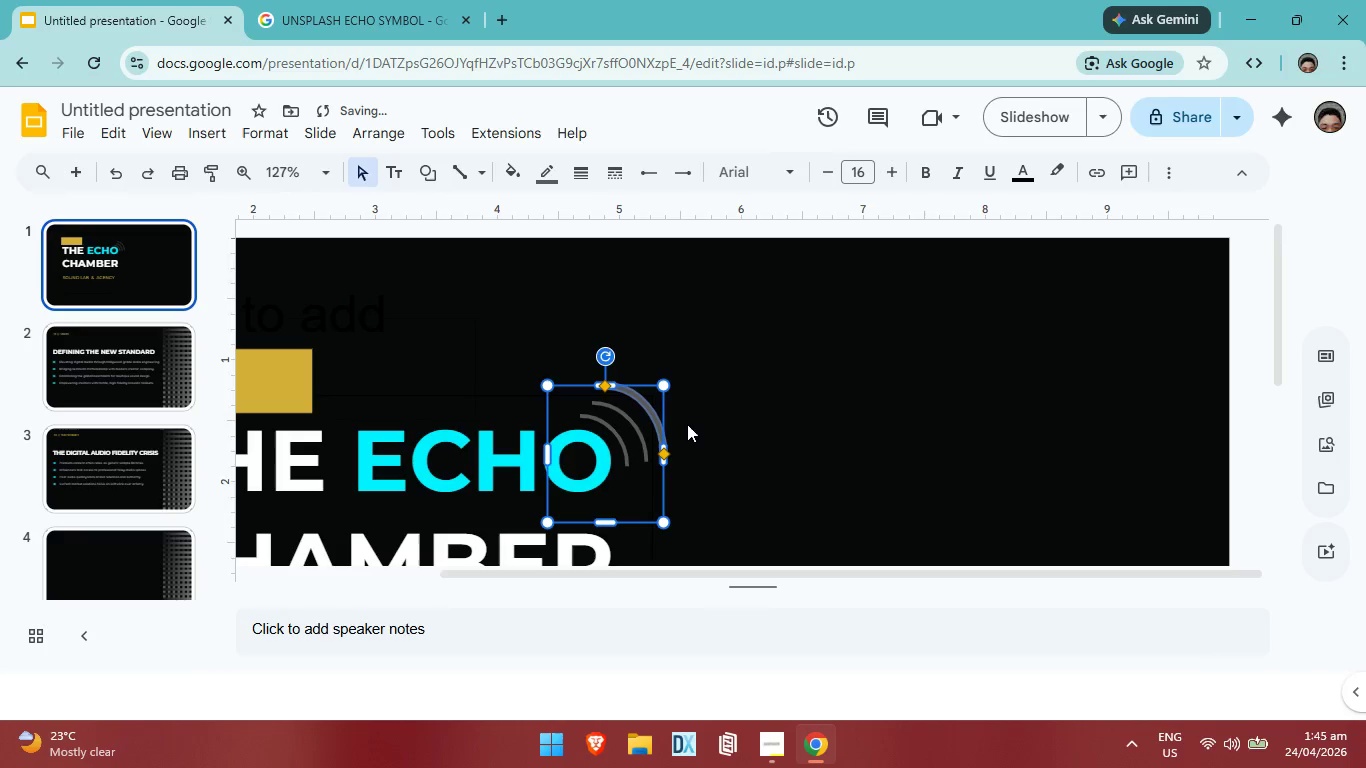 
key(ArrowUp)
 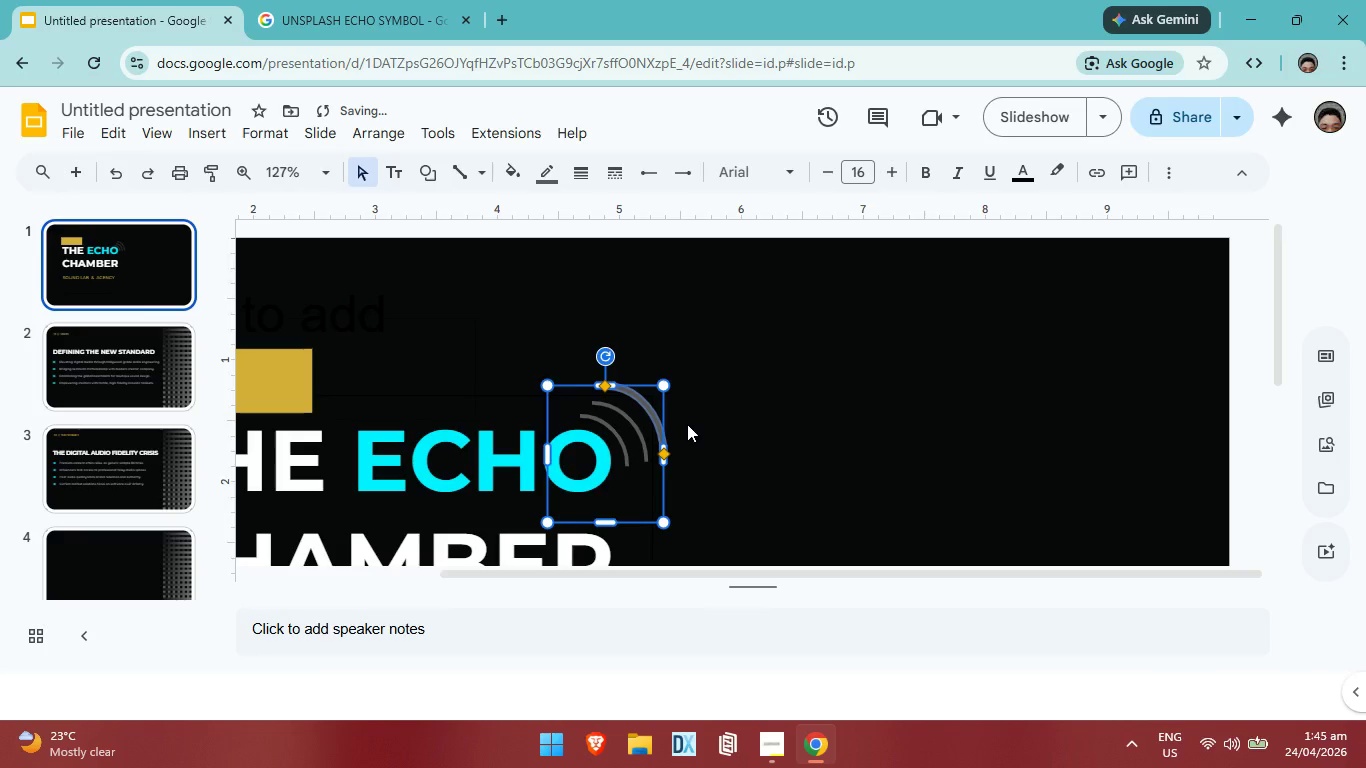 
key(ArrowRight)
 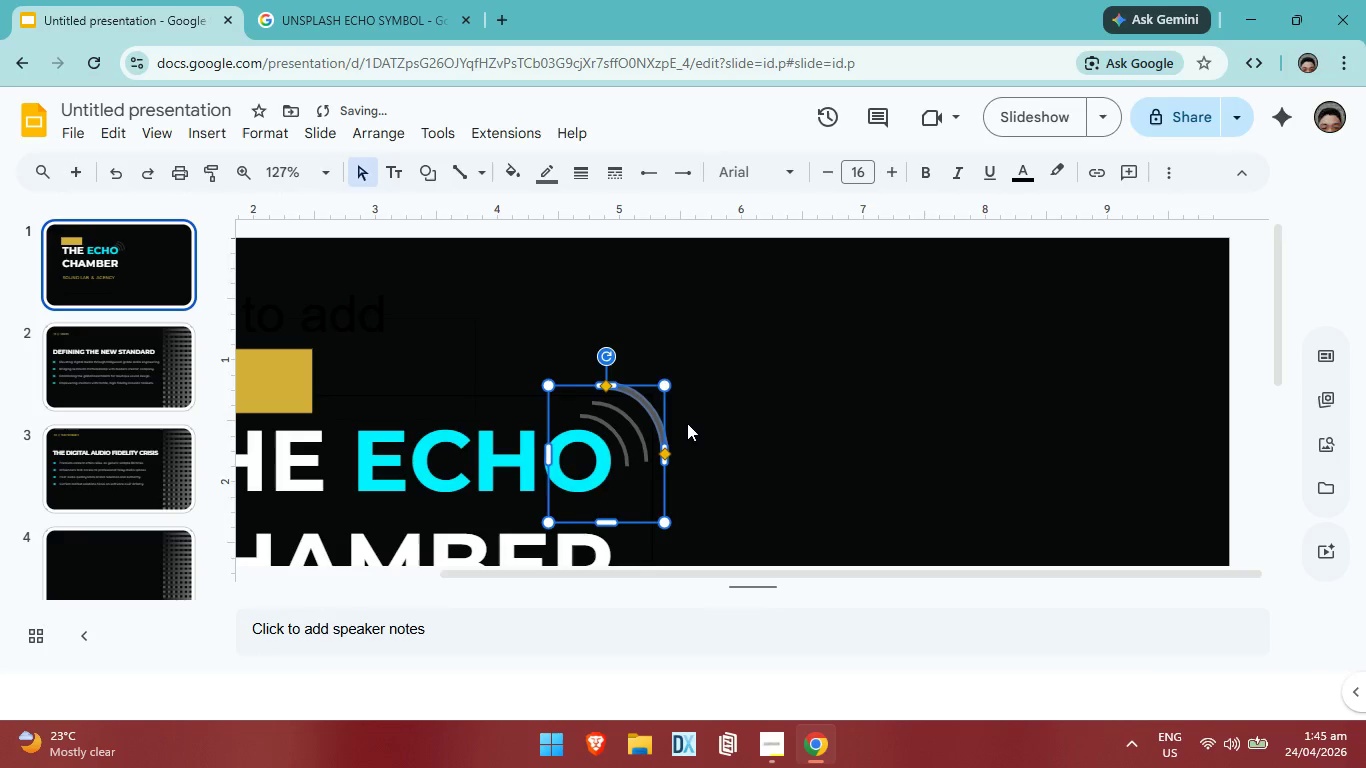 
key(ArrowRight)
 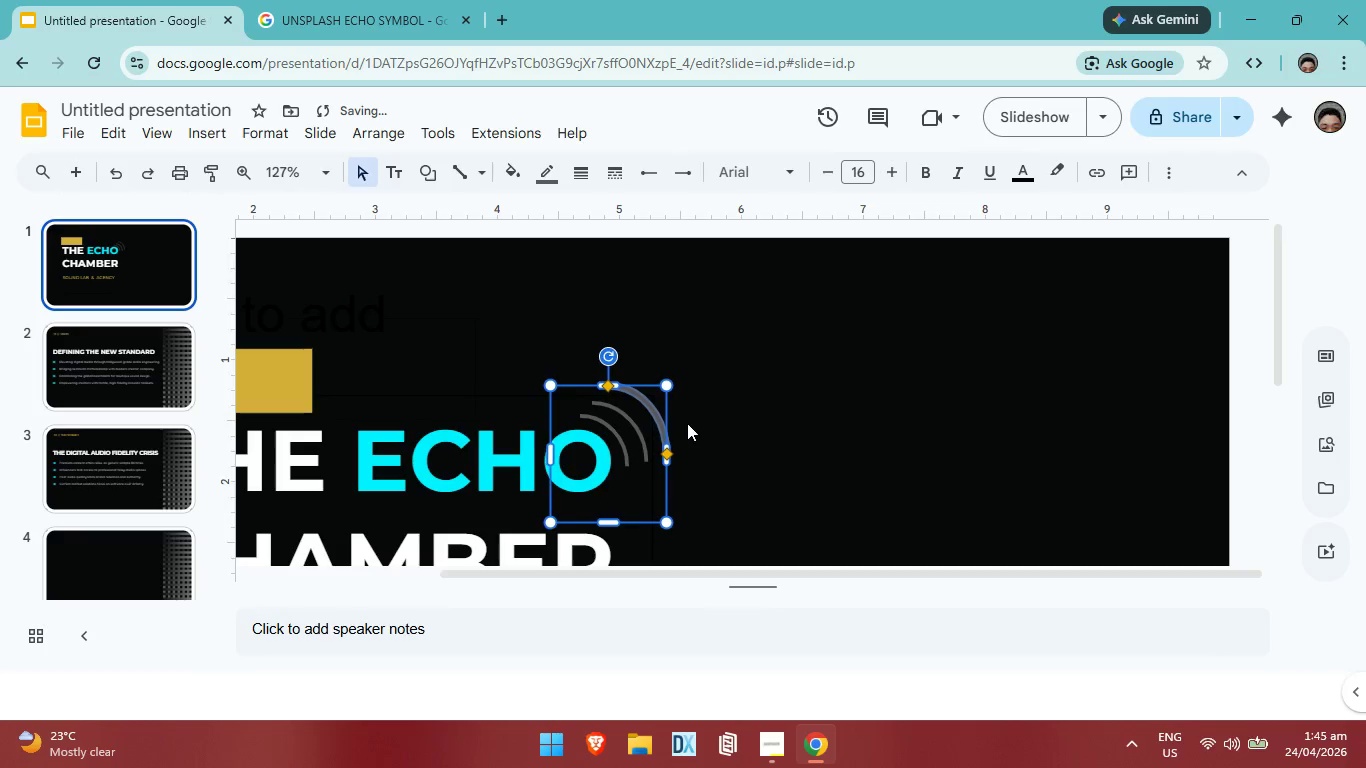 
key(ArrowRight)
 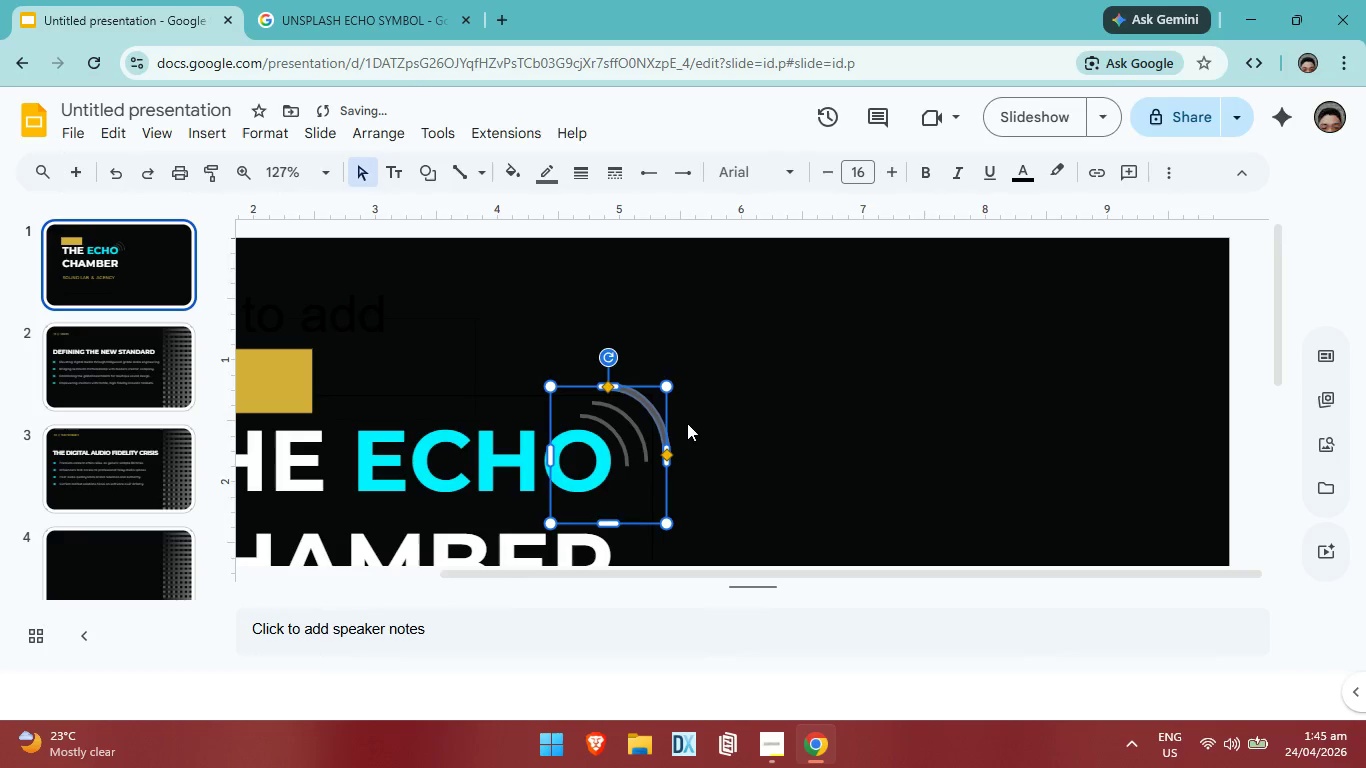 
key(ArrowDown)
 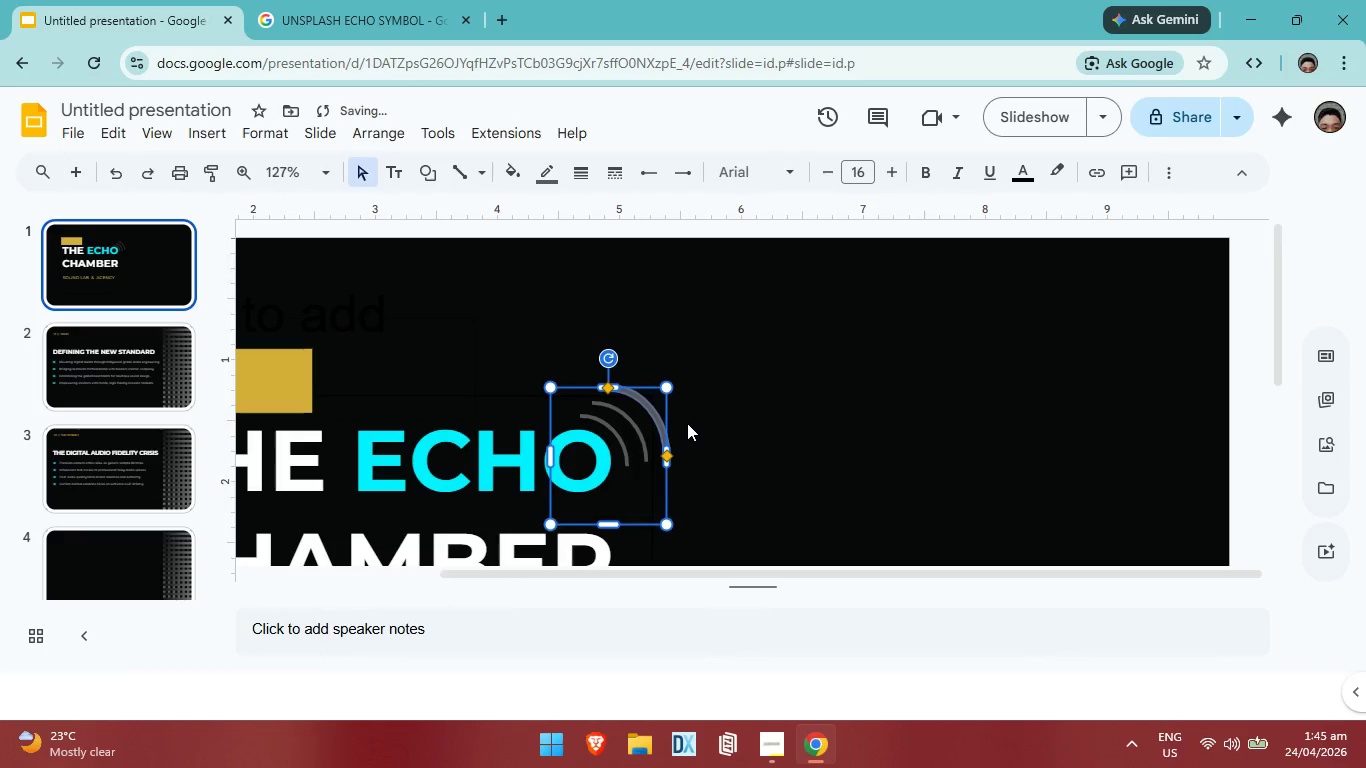 
key(ArrowDown)
 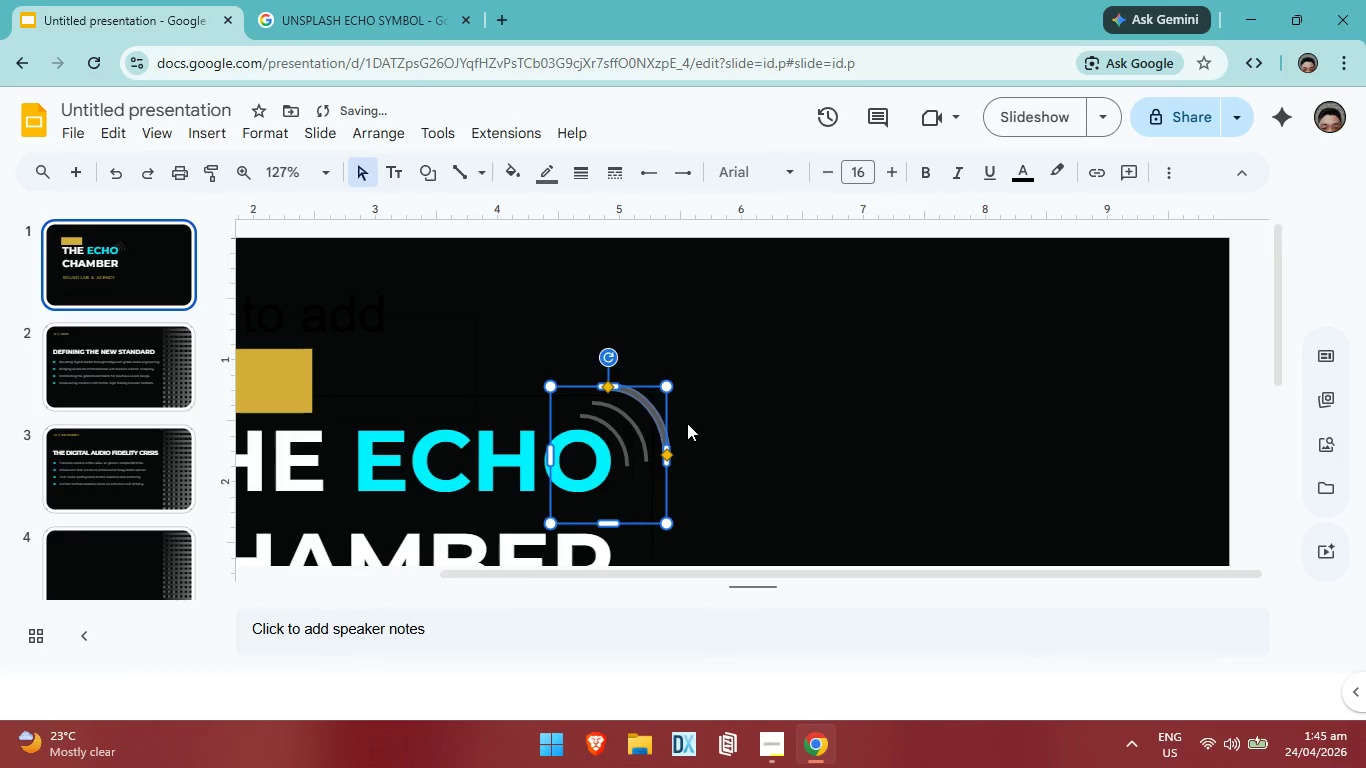 
key(ArrowUp)
 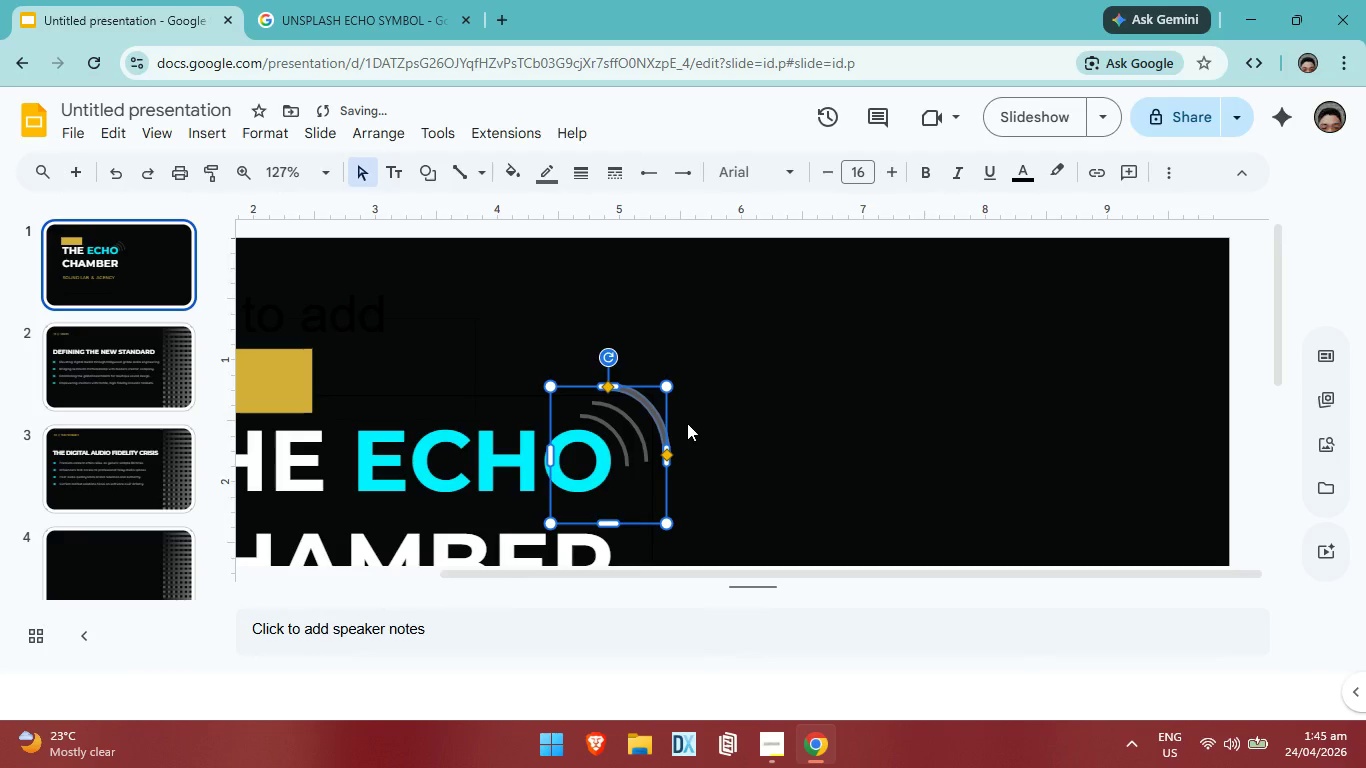 
key(ArrowUp)
 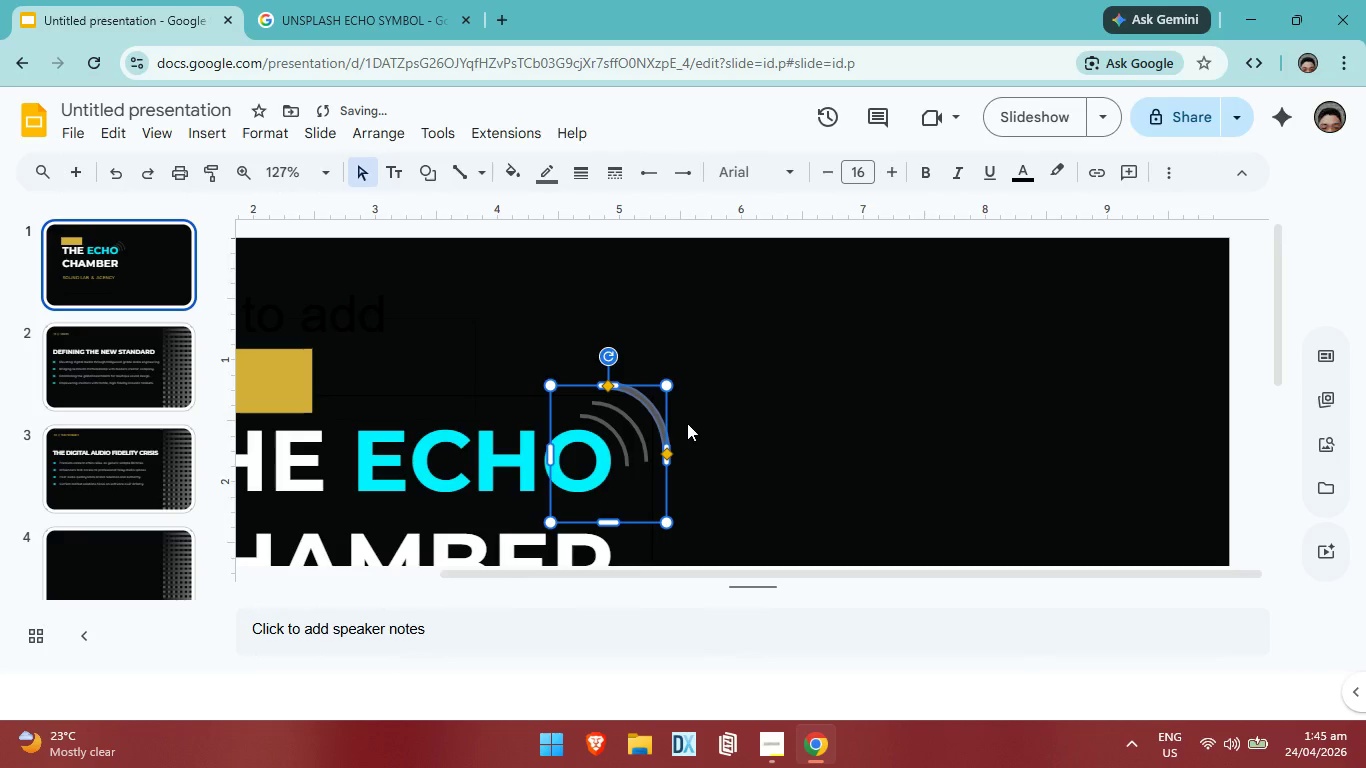 
key(ArrowLeft)
 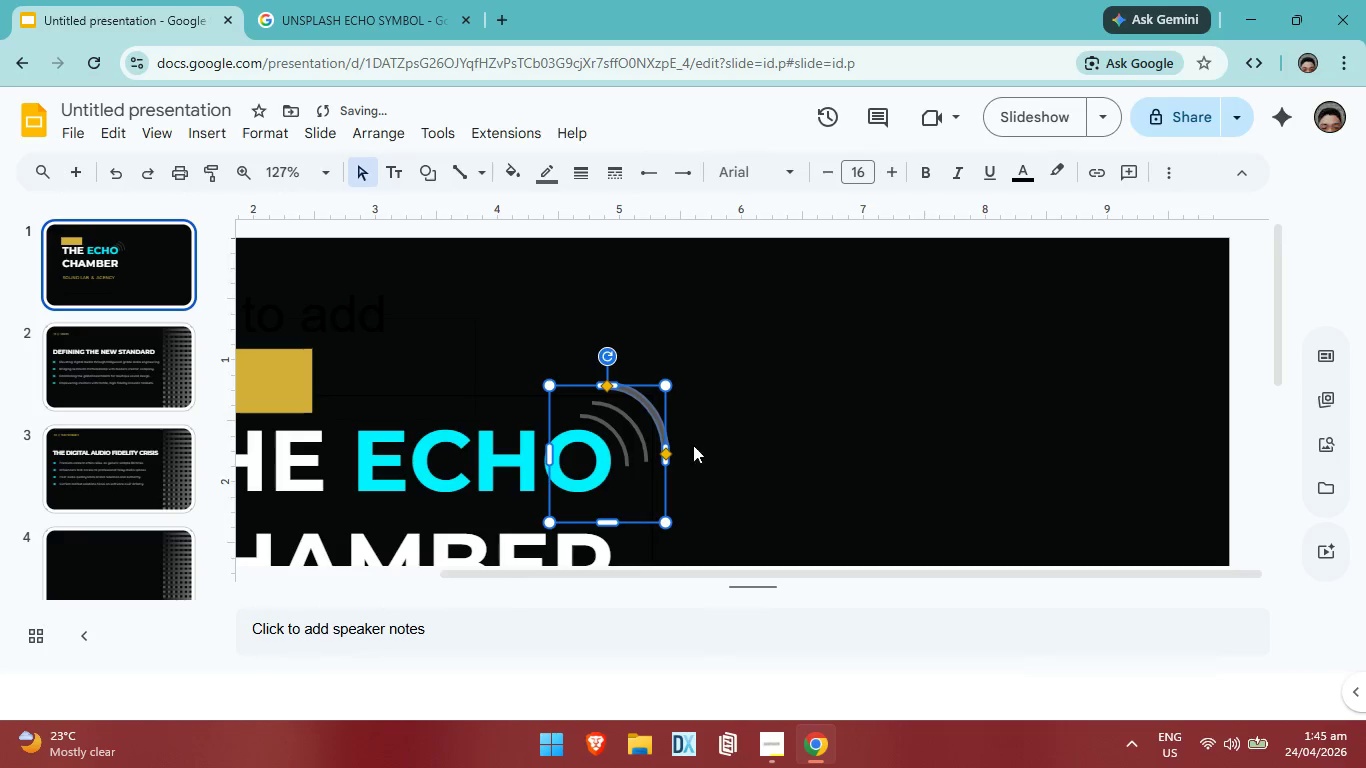 
left_click([702, 445])
 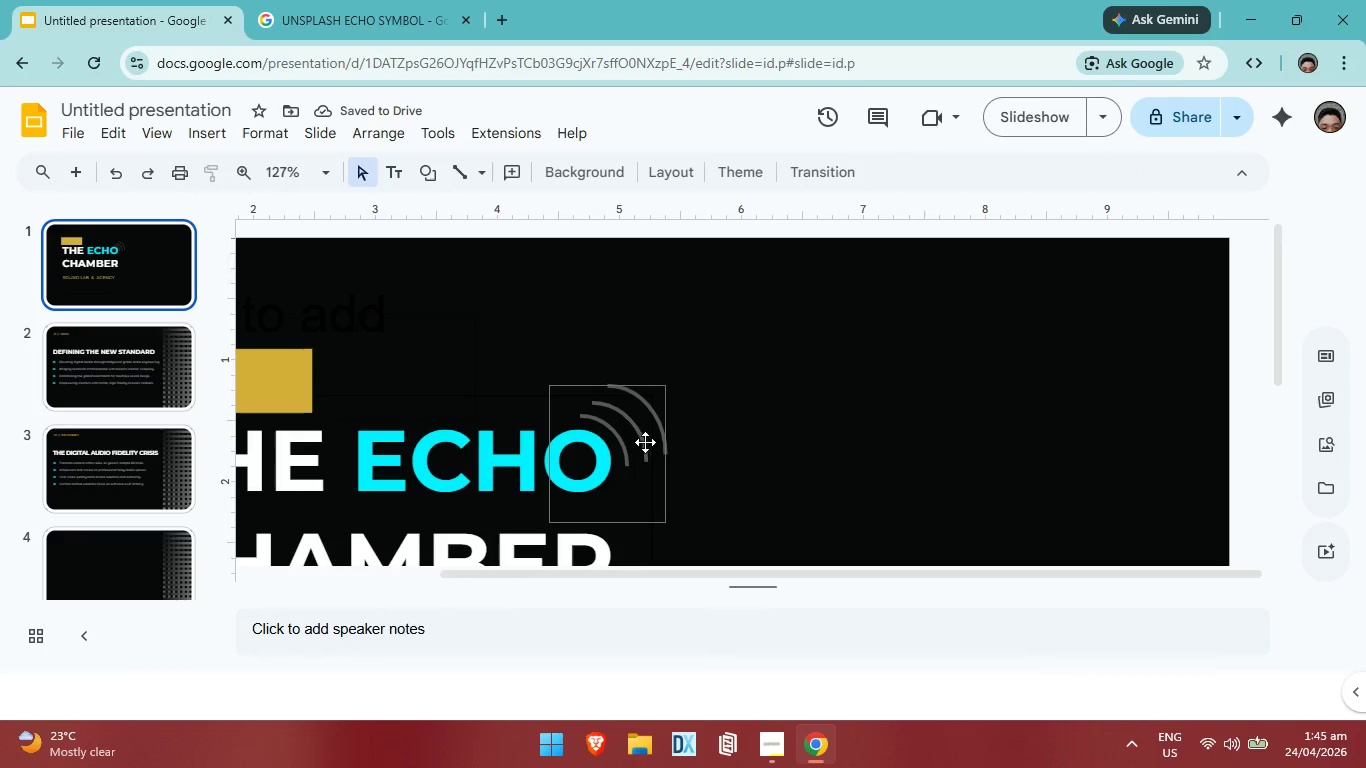 
left_click([647, 442])
 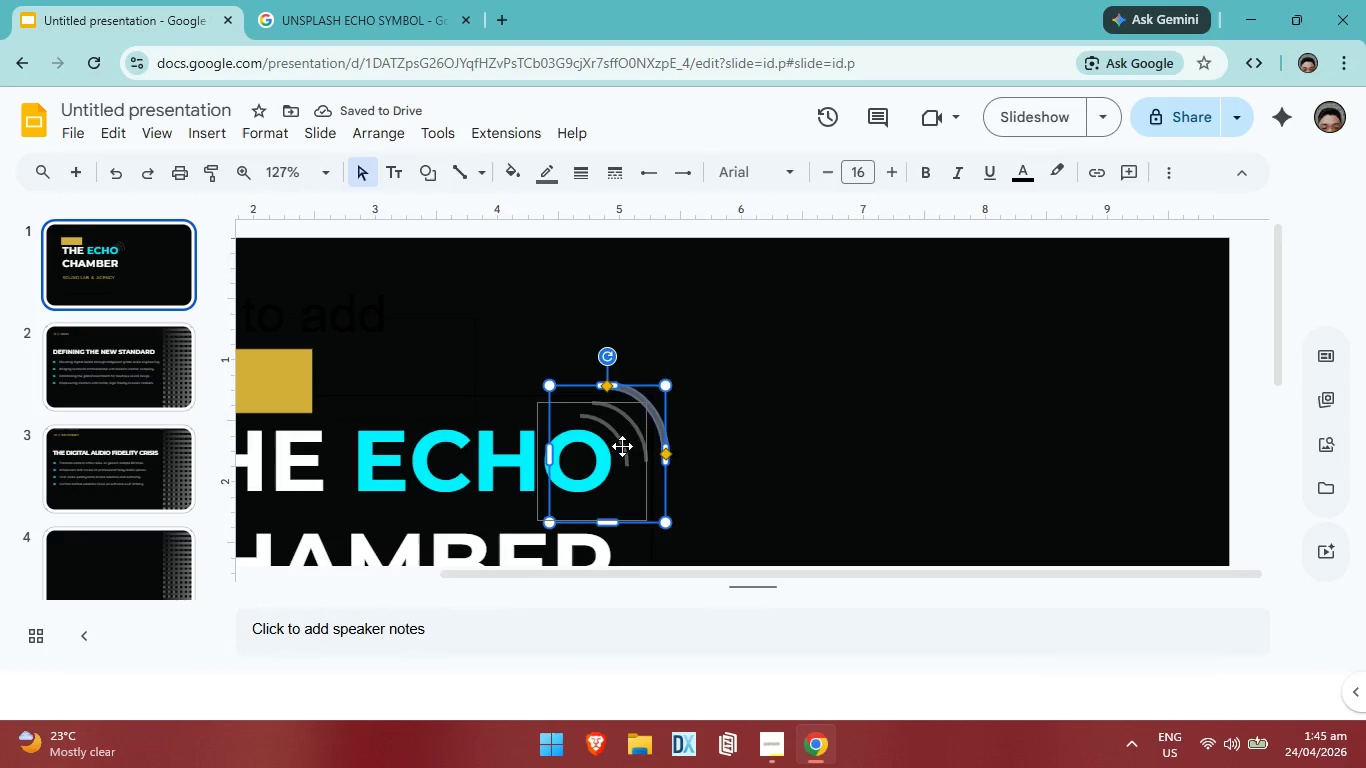 
left_click([805, 454])
 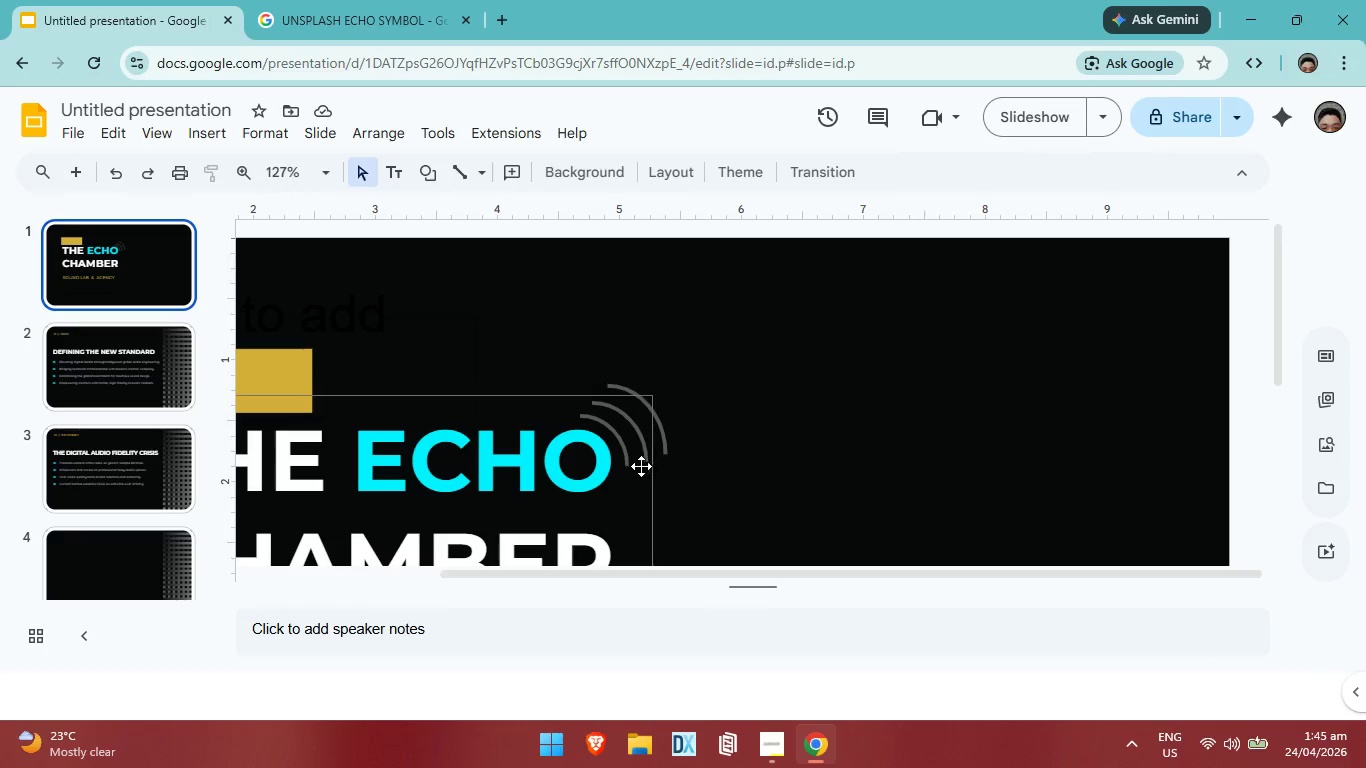 
left_click([638, 455])
 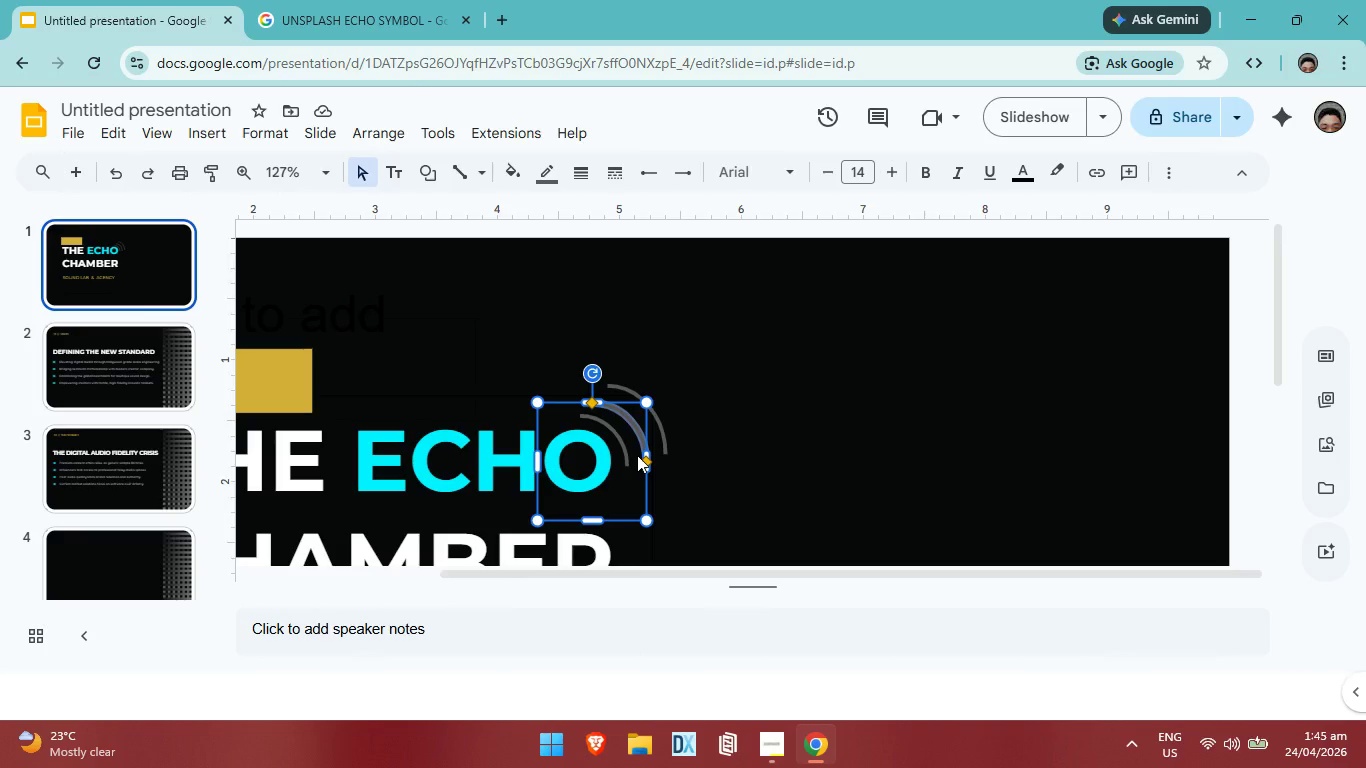 
key(ArrowDown)
 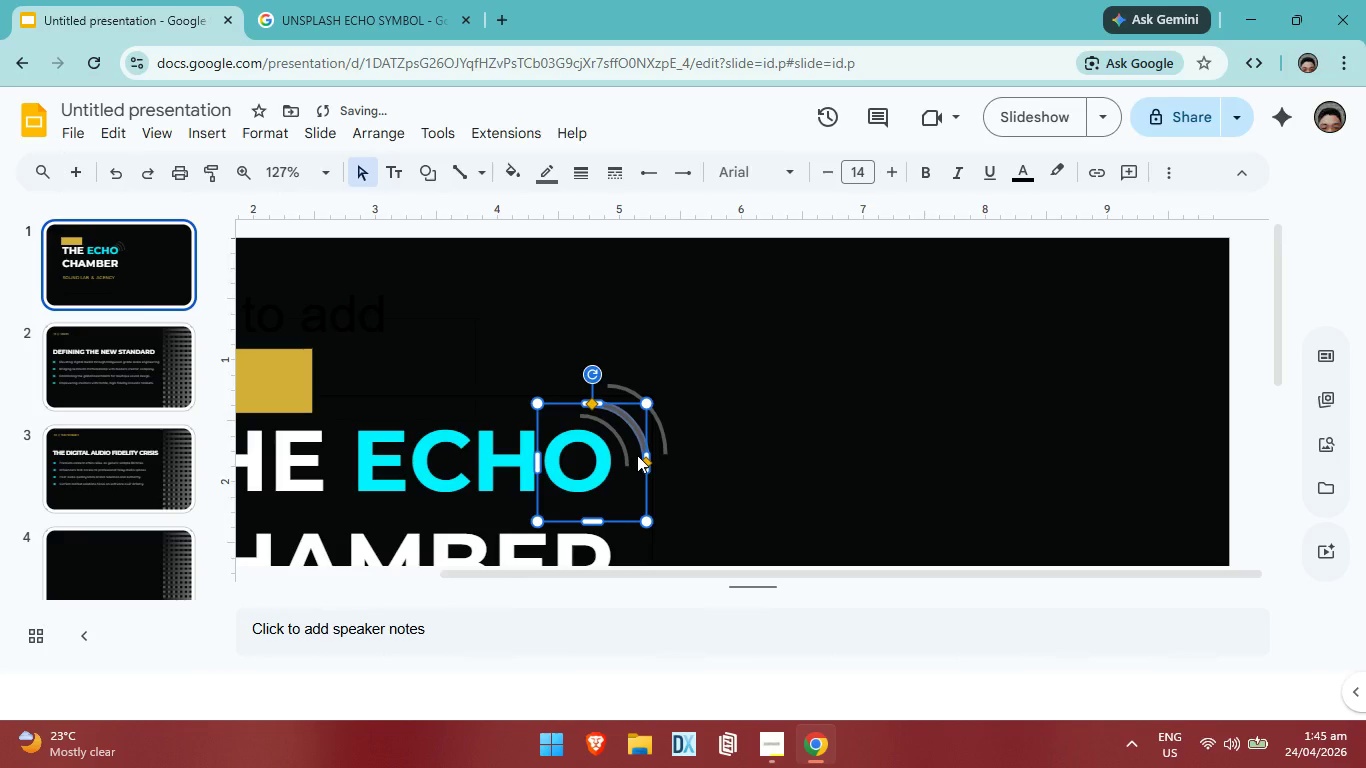 
key(ArrowUp)
 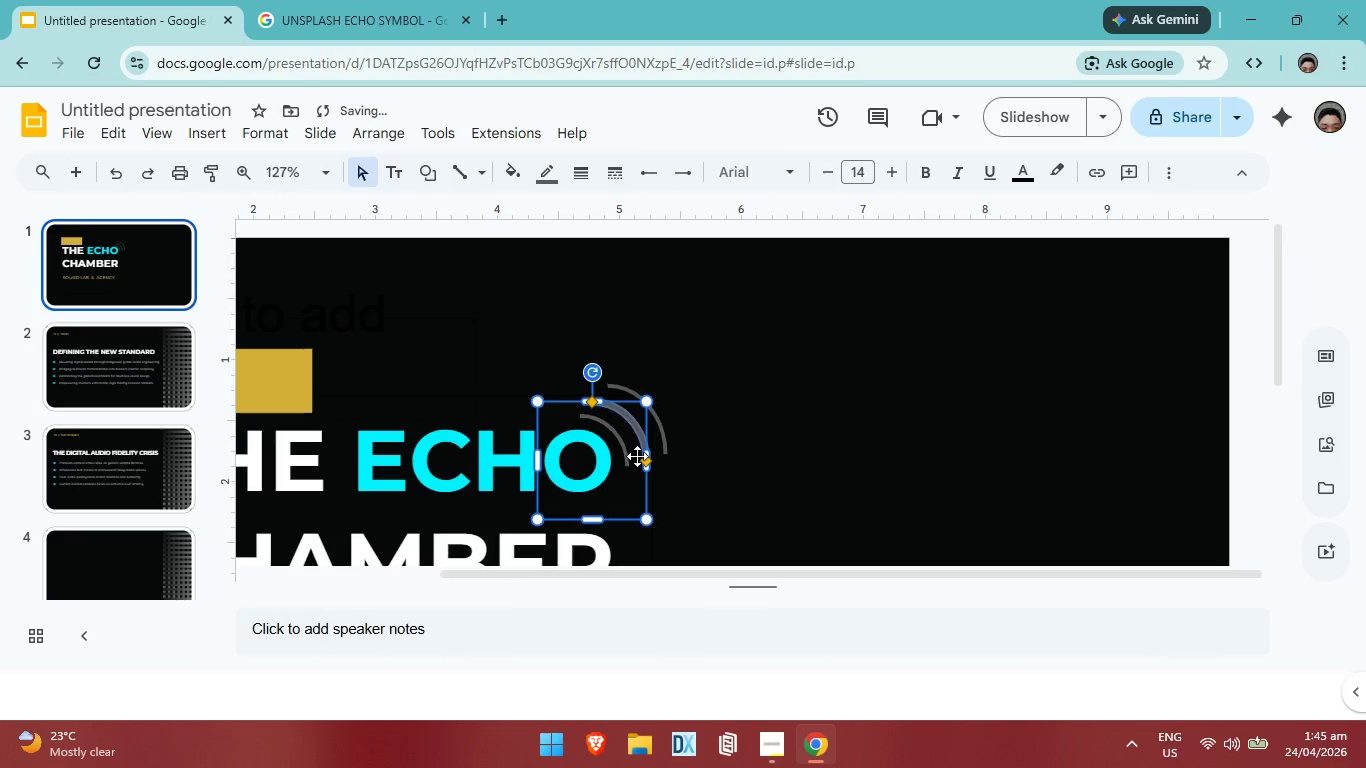 
key(ArrowUp)
 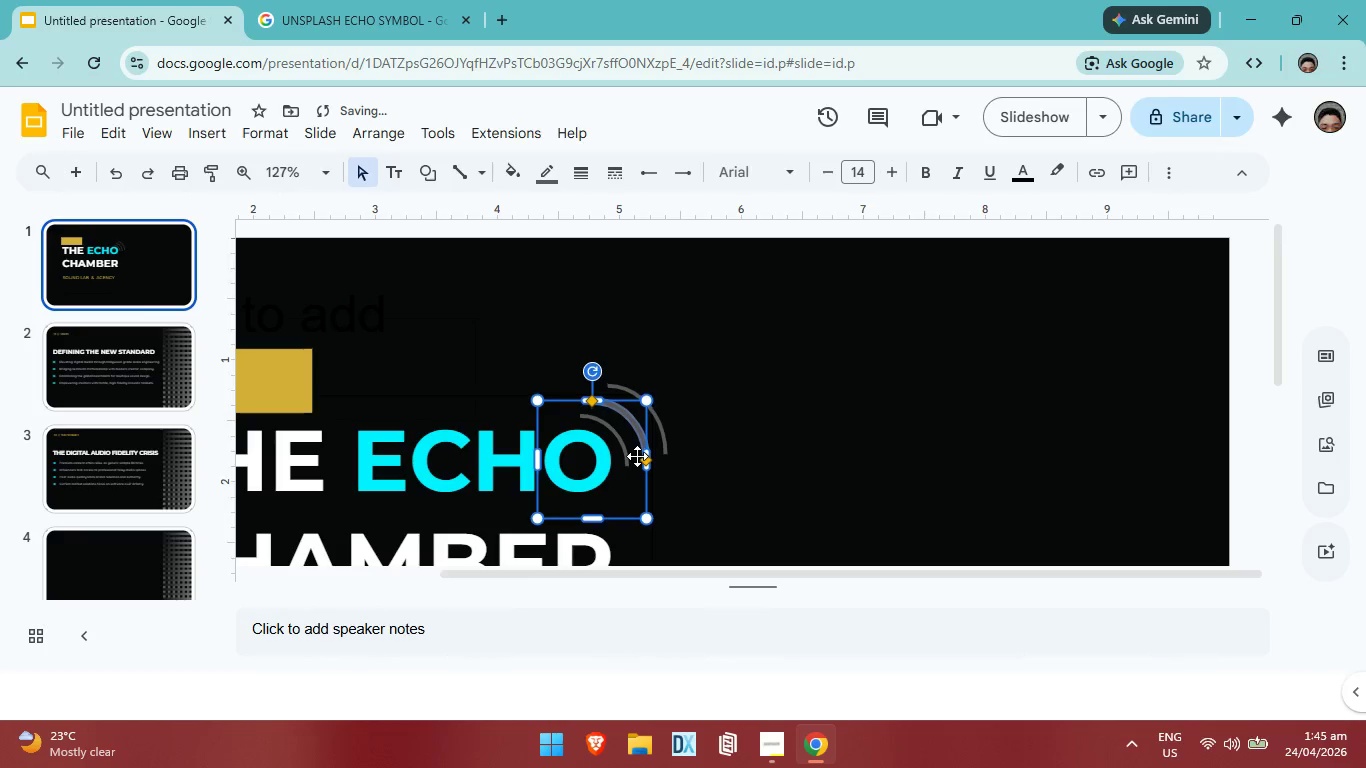 
key(ArrowUp)
 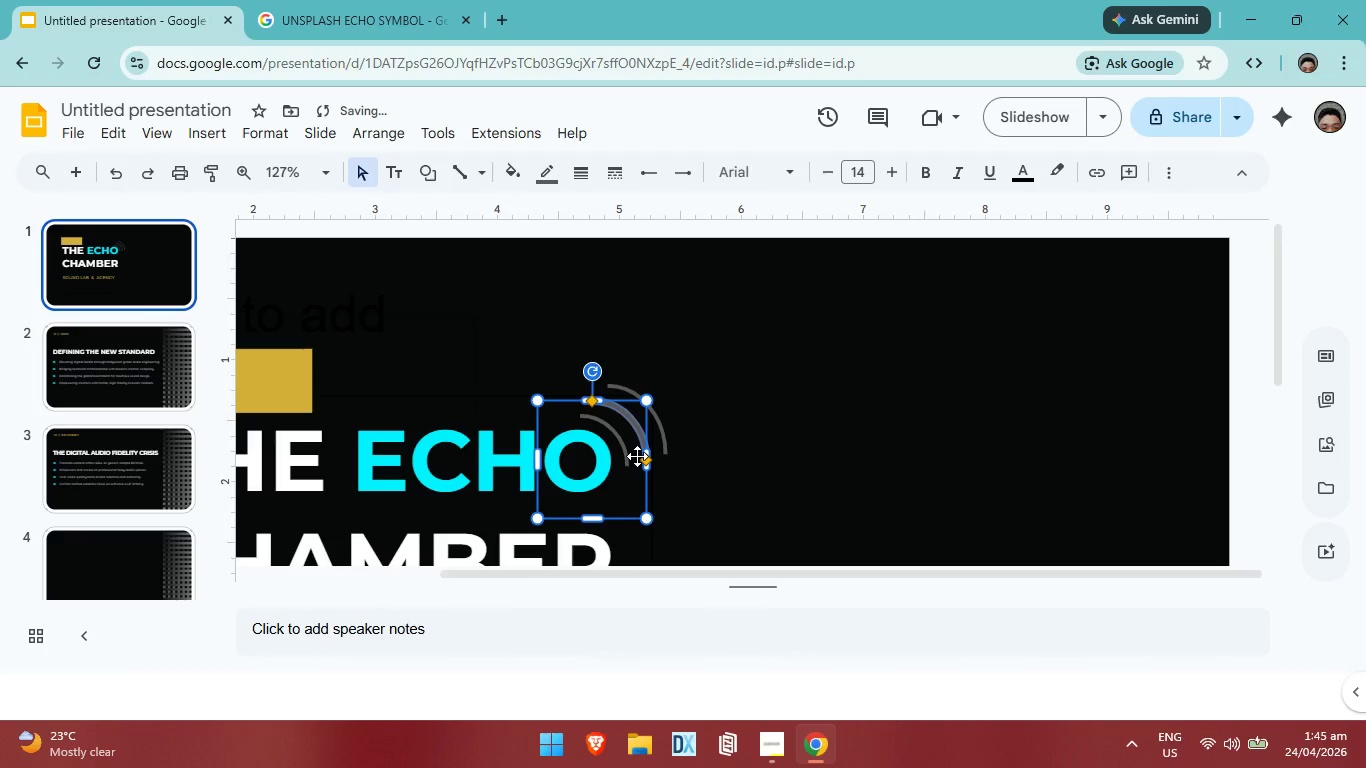 
key(ArrowDown)
 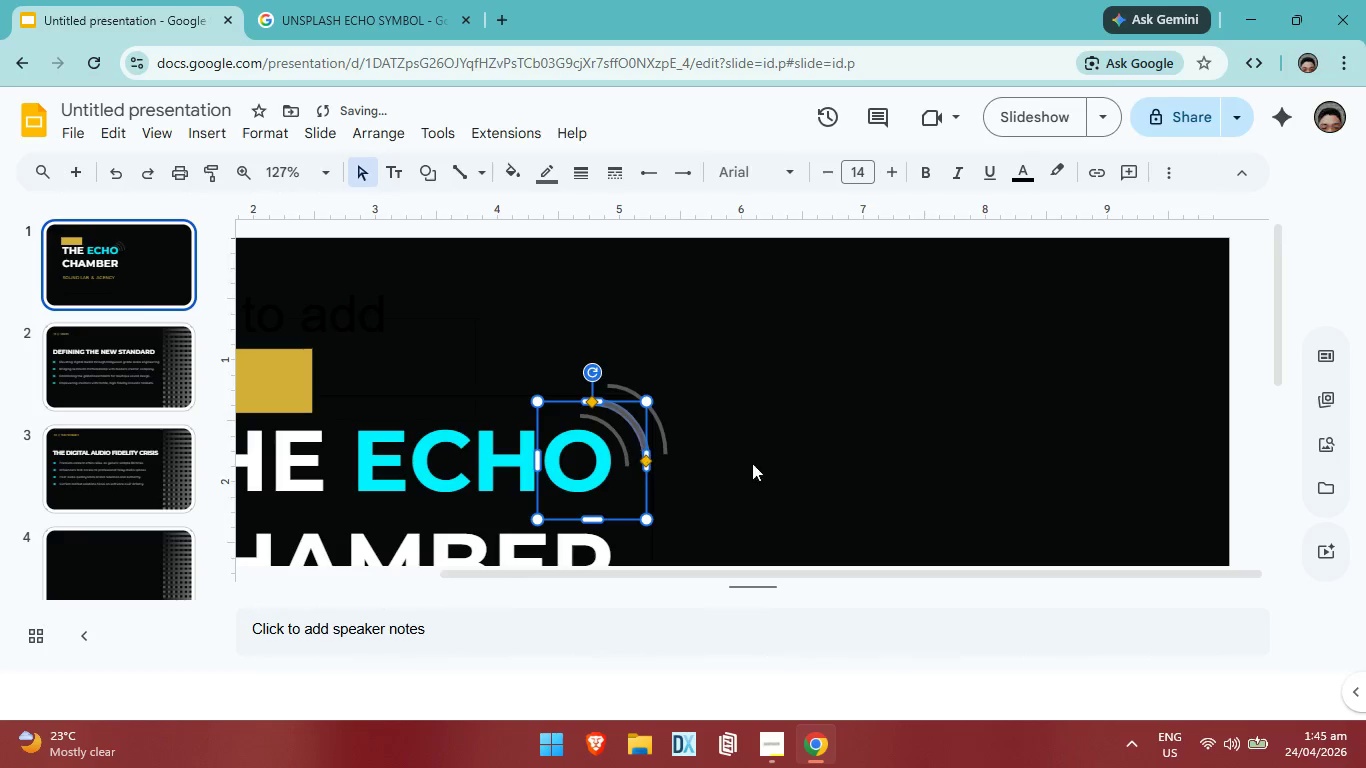 
left_click([800, 463])
 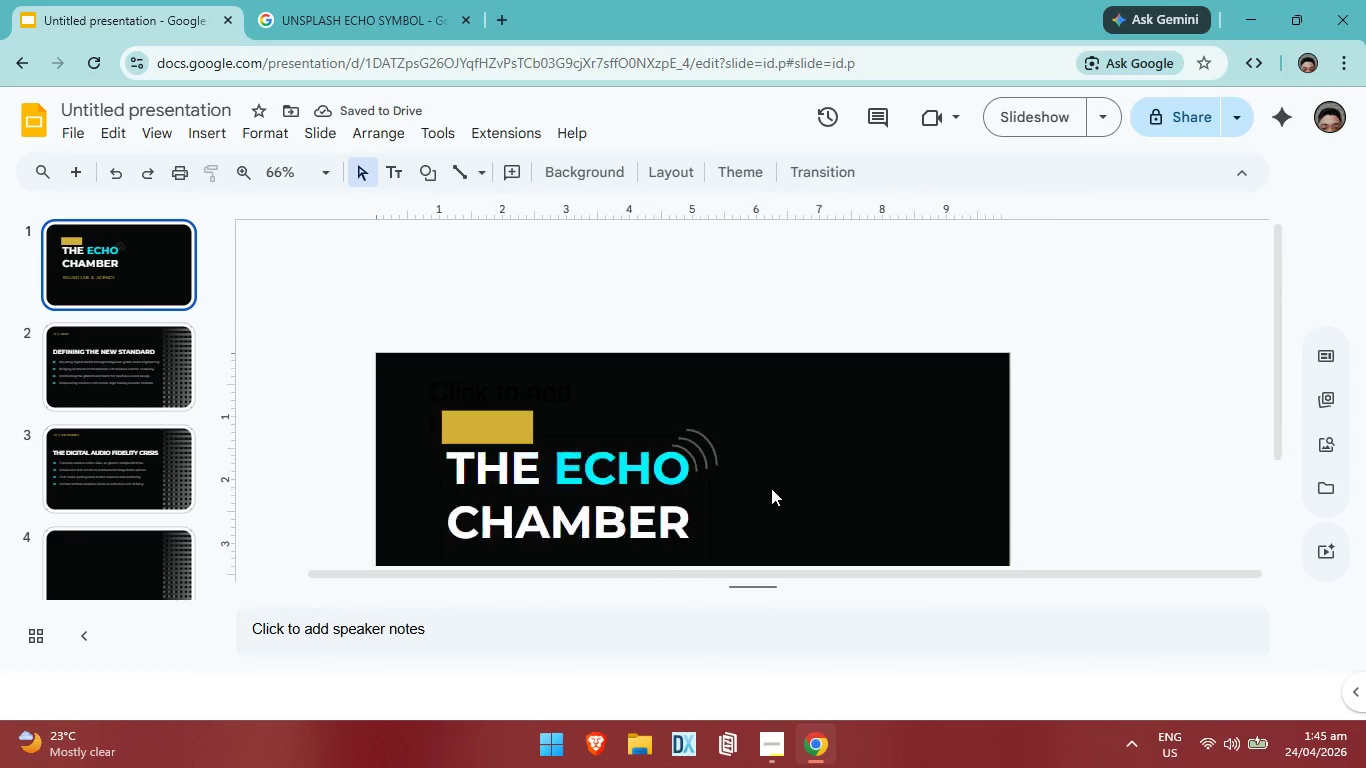 
scroll: coordinate [804, 470], scroll_direction: none, amount: 0.0
 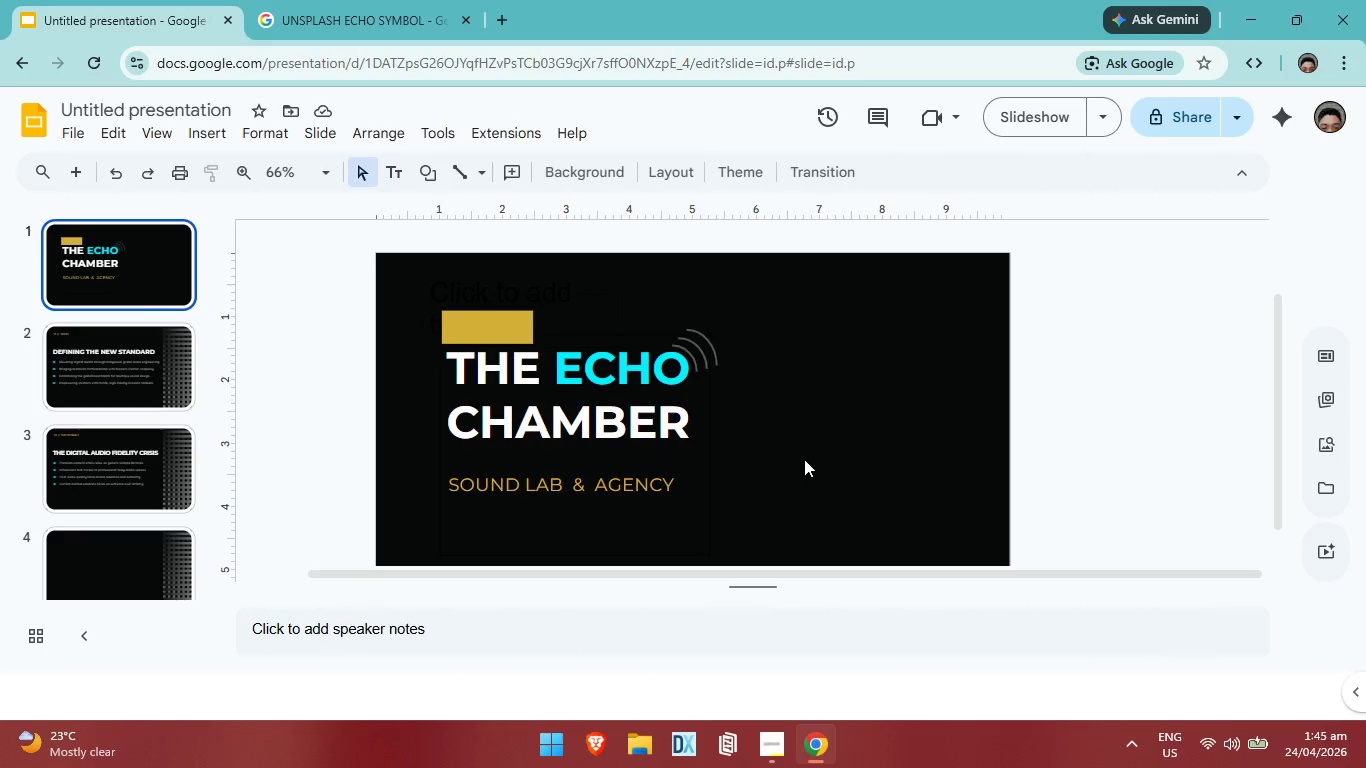 
scroll: coordinate [804, 459], scroll_direction: down, amount: 1.0
 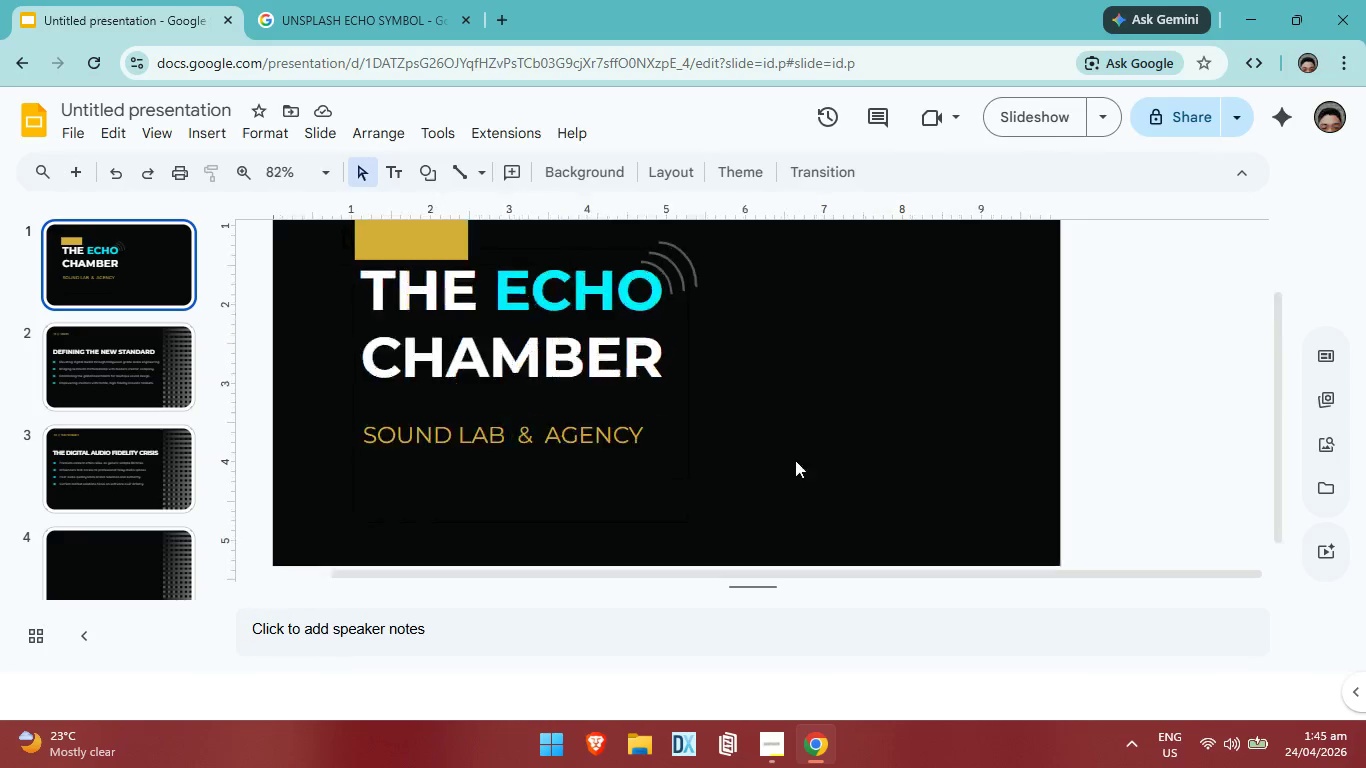 
scroll: coordinate [736, 334], scroll_direction: up, amount: 1.0
 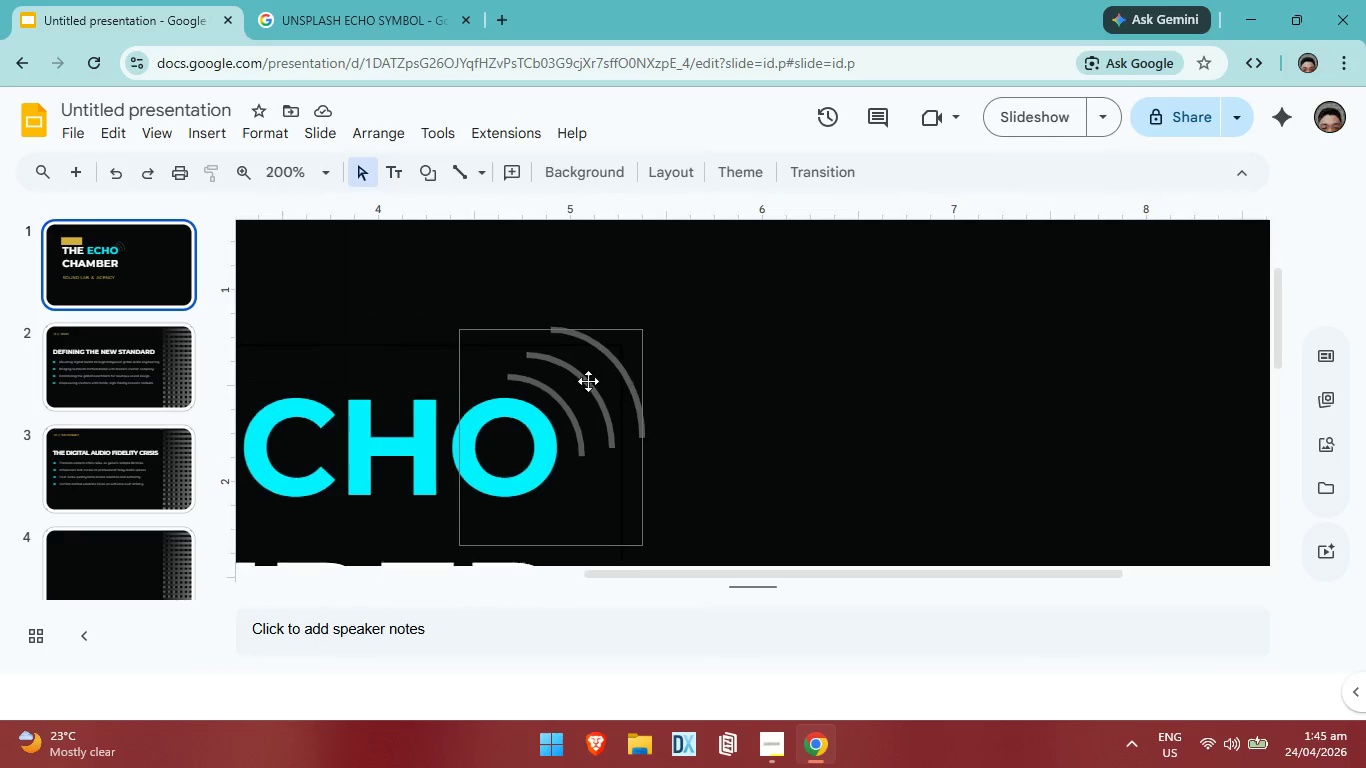 
left_click([571, 380])
 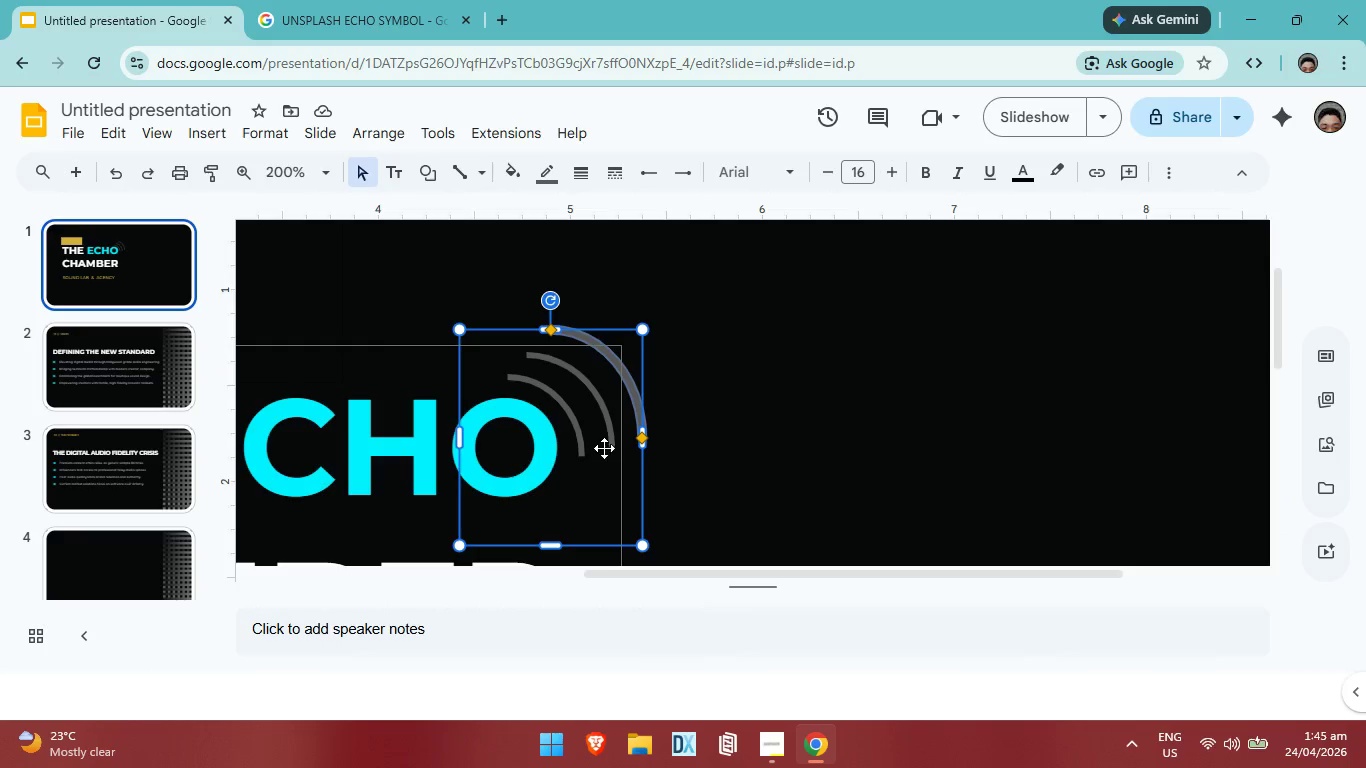 
left_click([609, 440])
 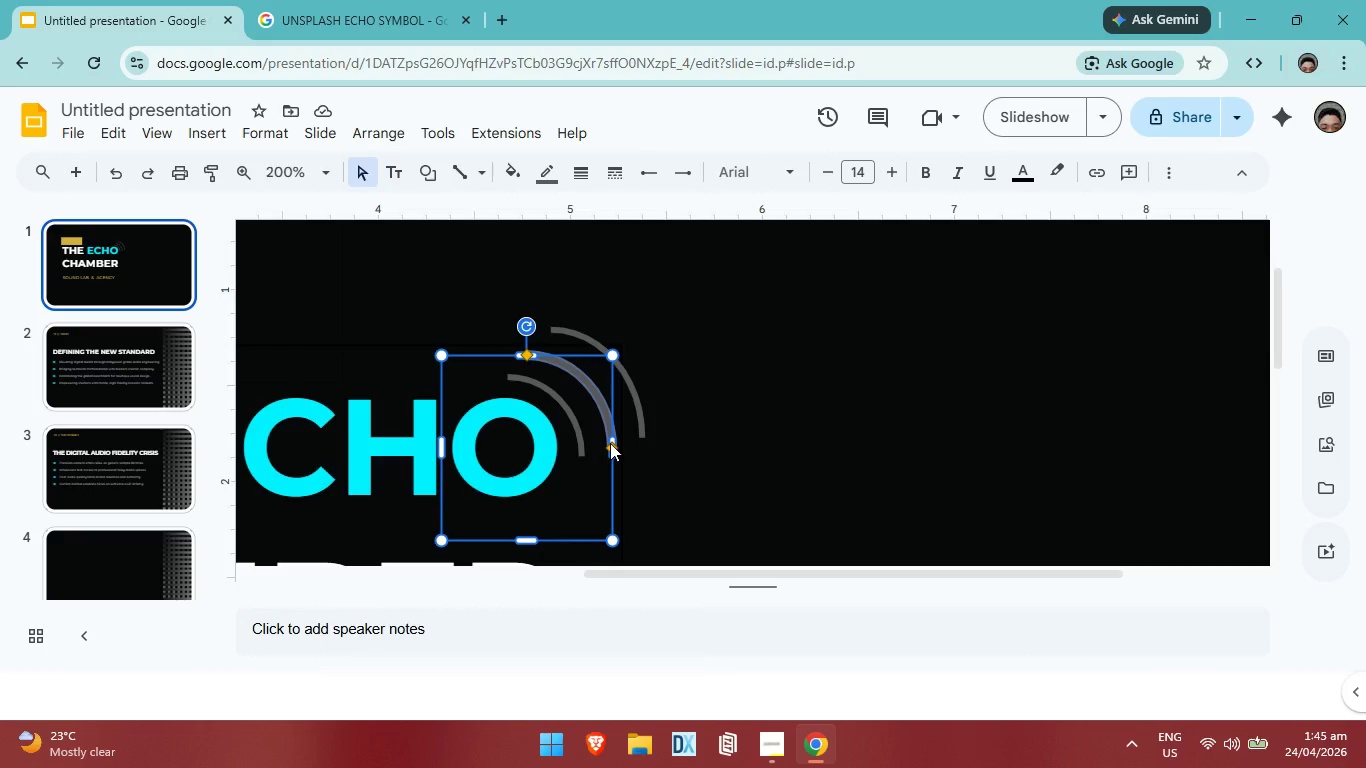 
key(ArrowRight)
 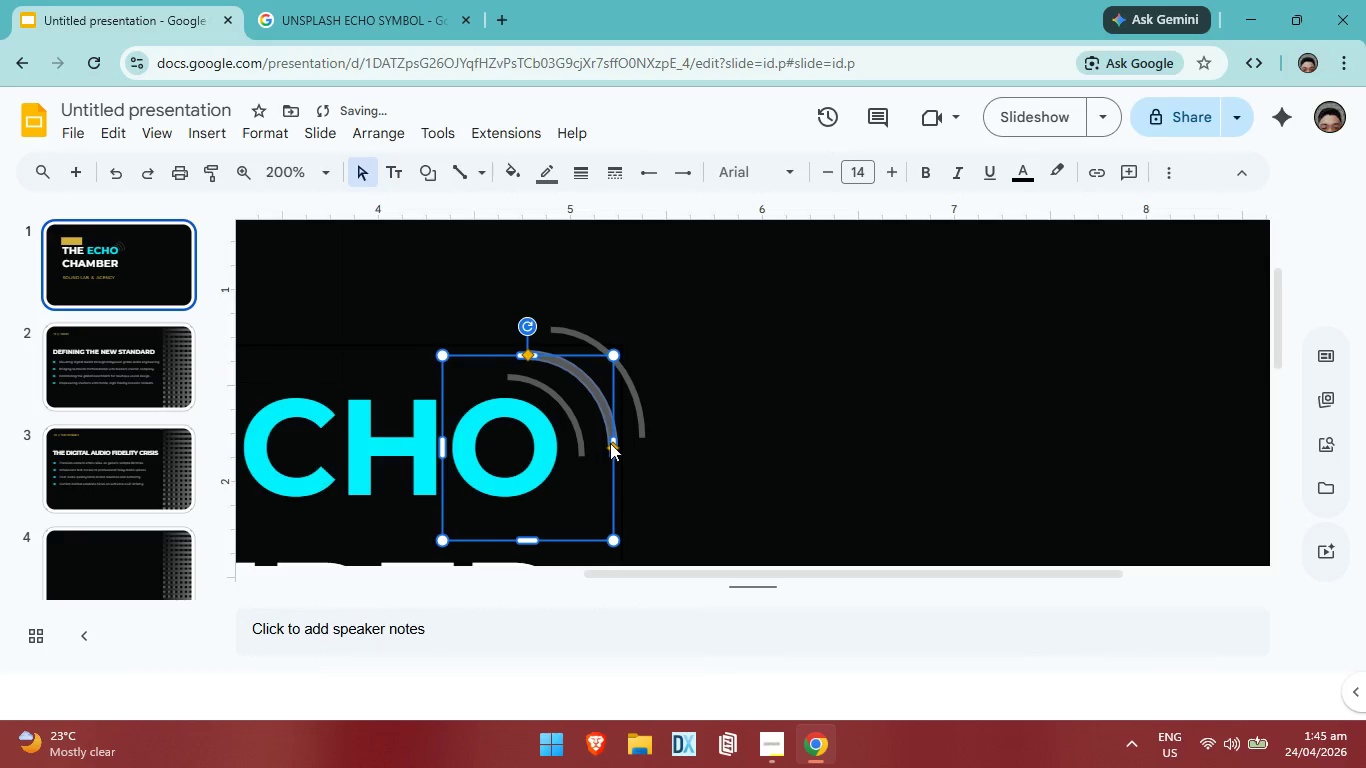 
key(ArrowRight)
 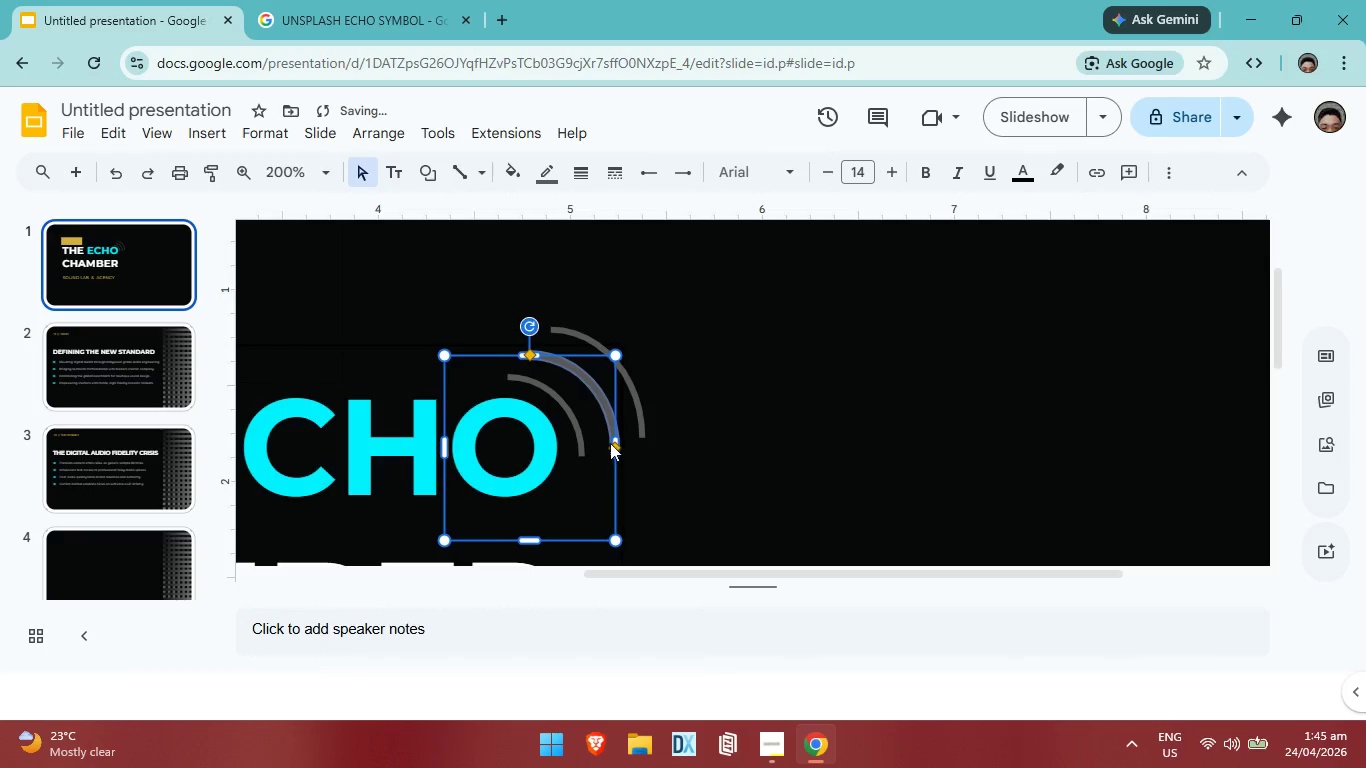 
key(ArrowRight)
 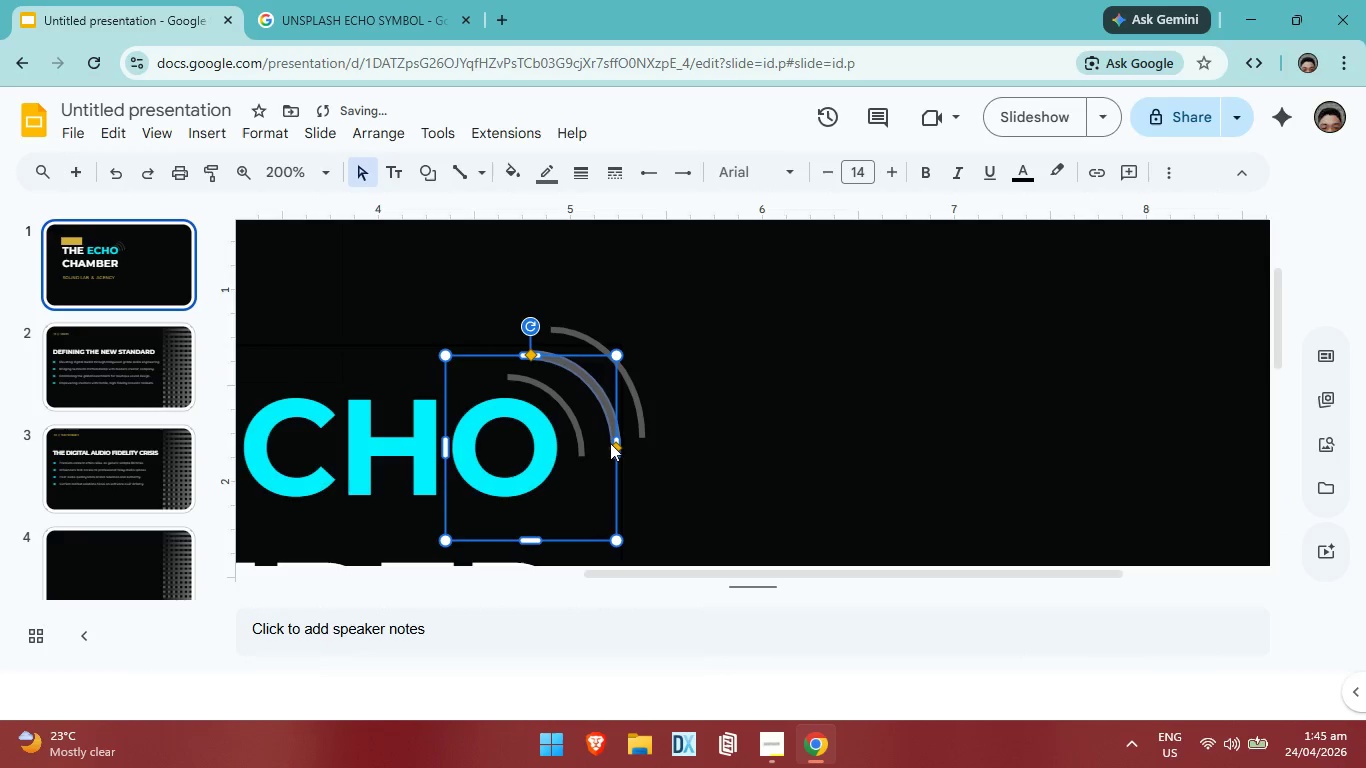 
key(ArrowRight)
 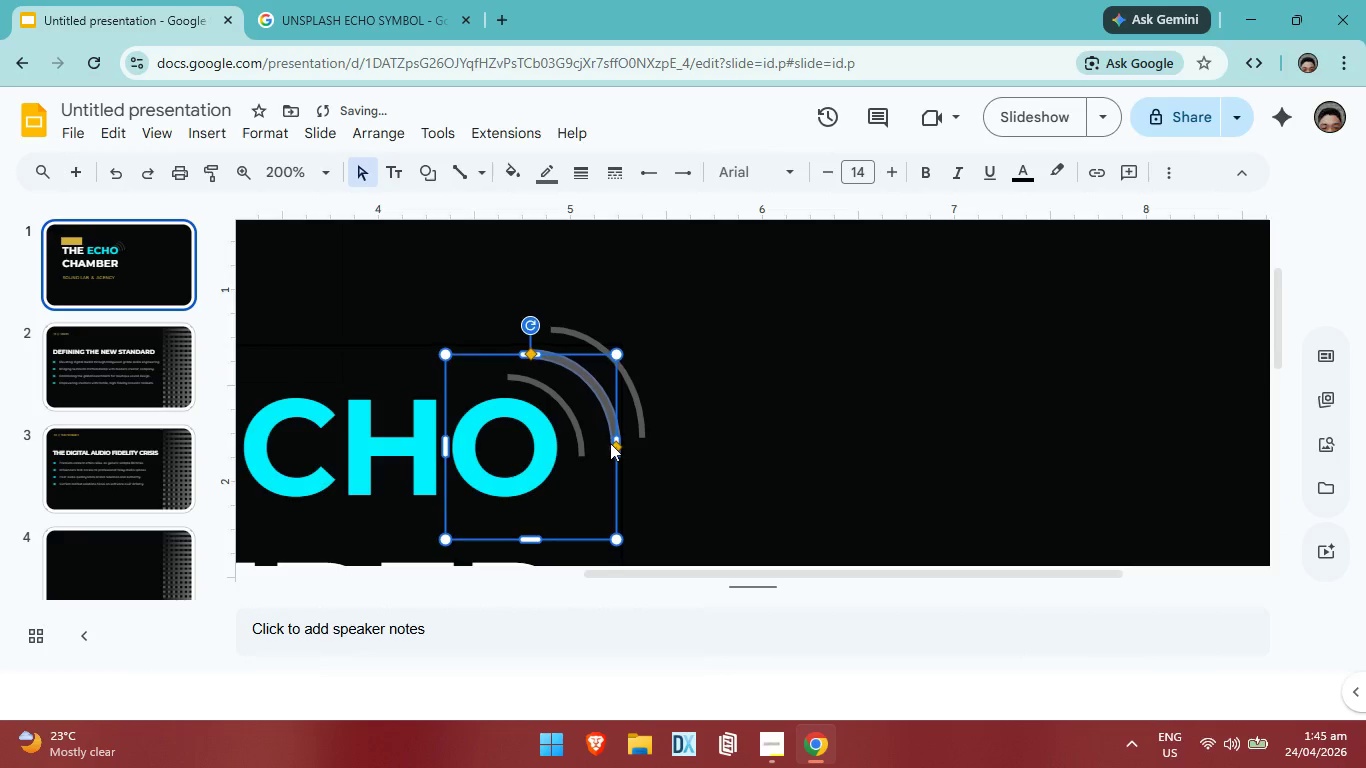 
key(ArrowUp)
 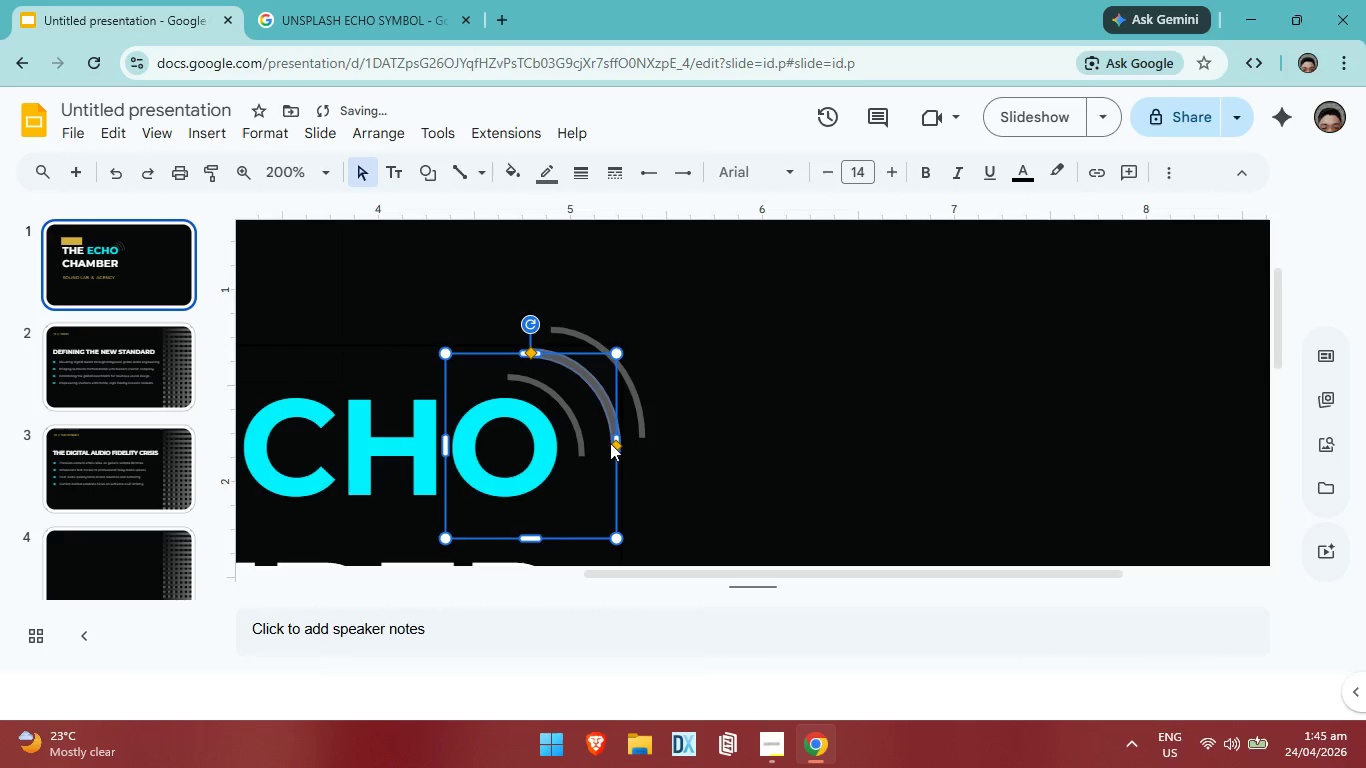 
key(ArrowUp)
 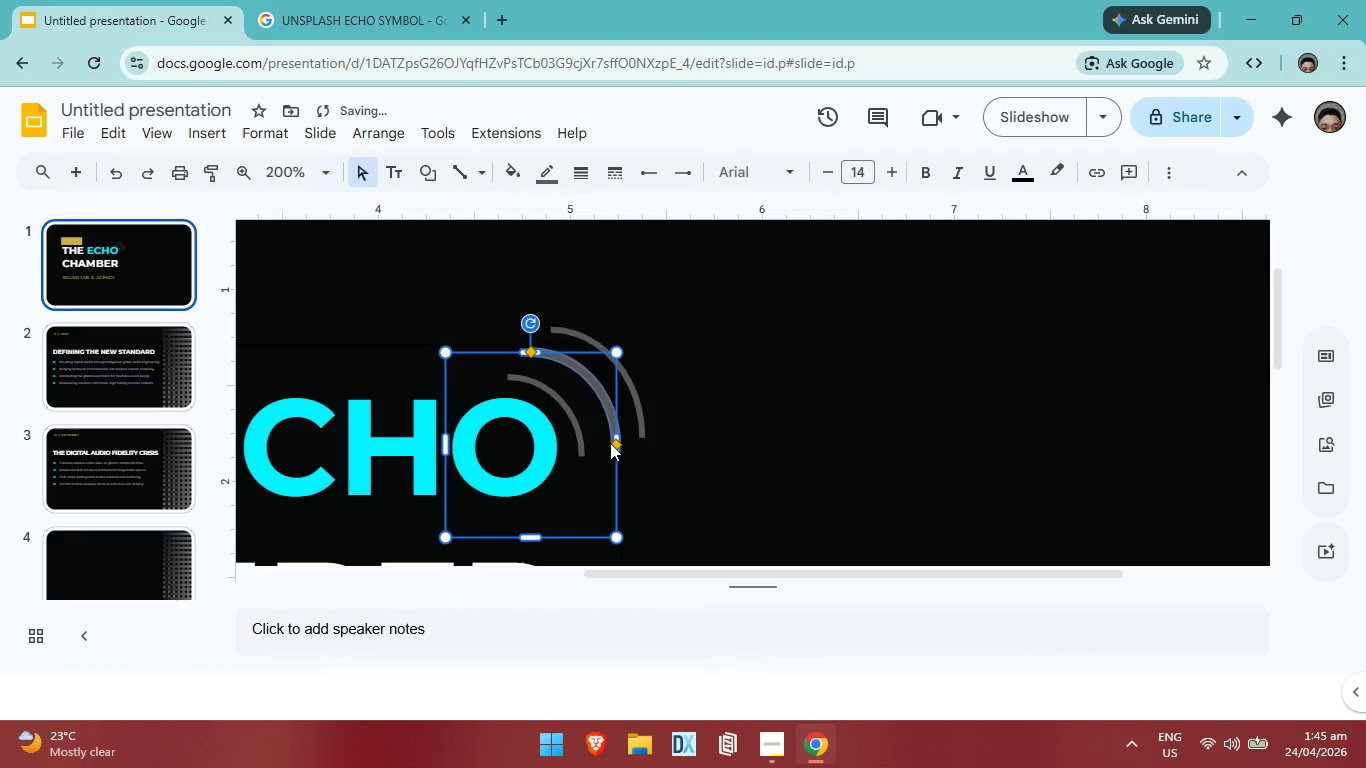 
key(ArrowUp)
 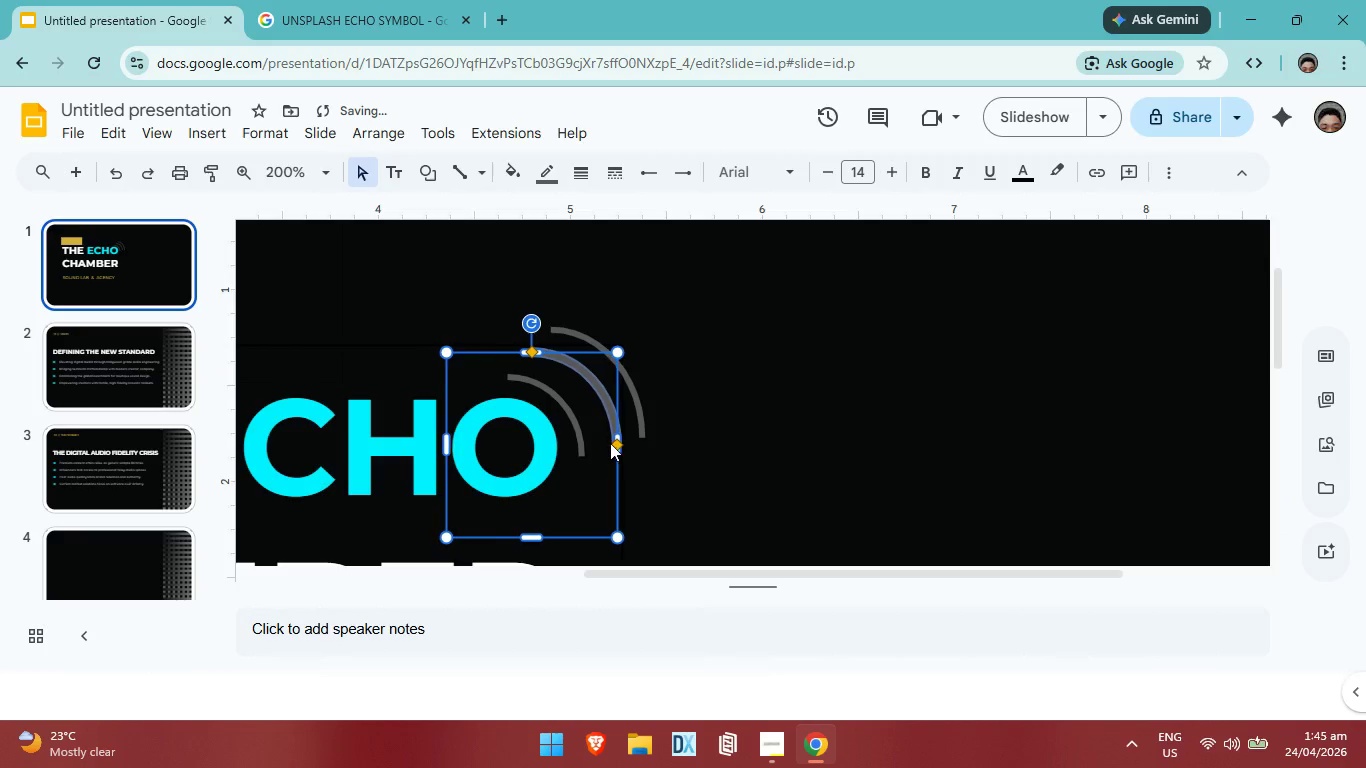 
key(ArrowRight)
 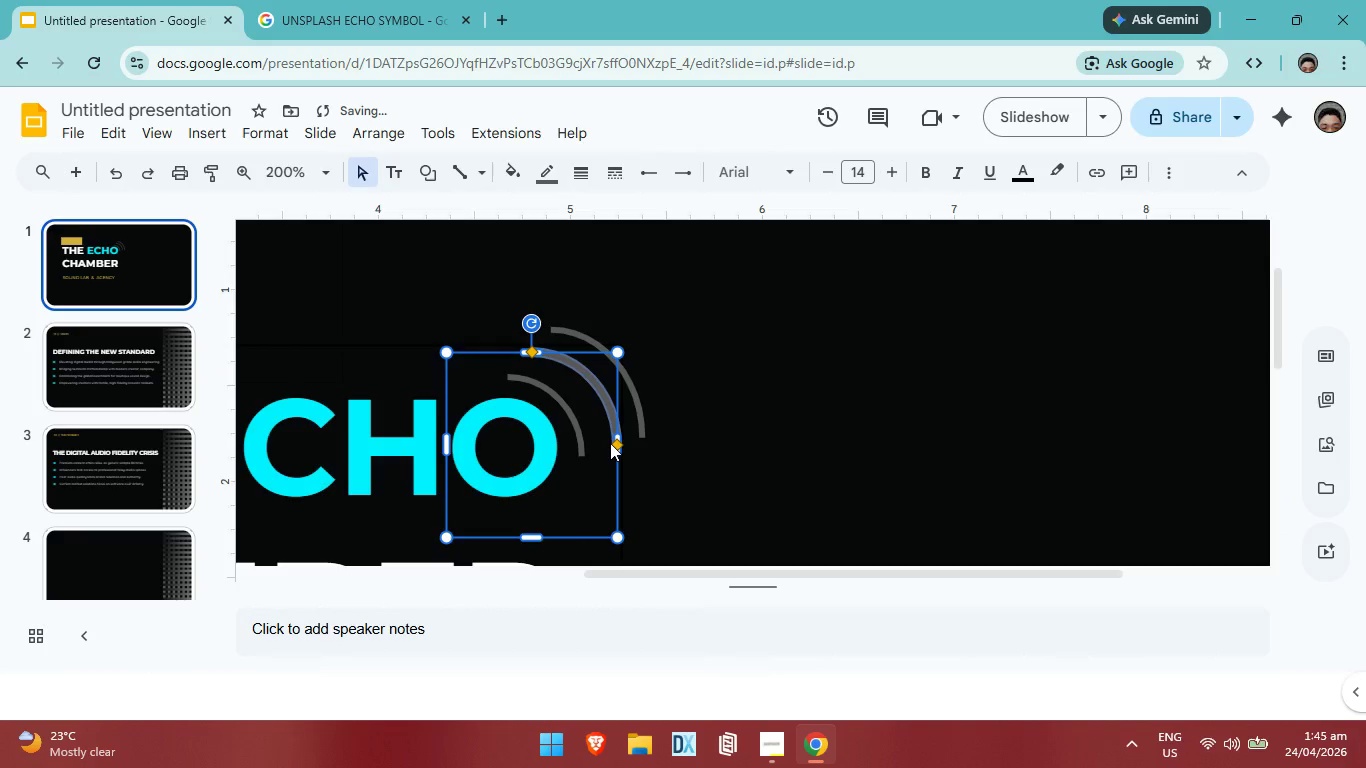 
key(ArrowDown)
 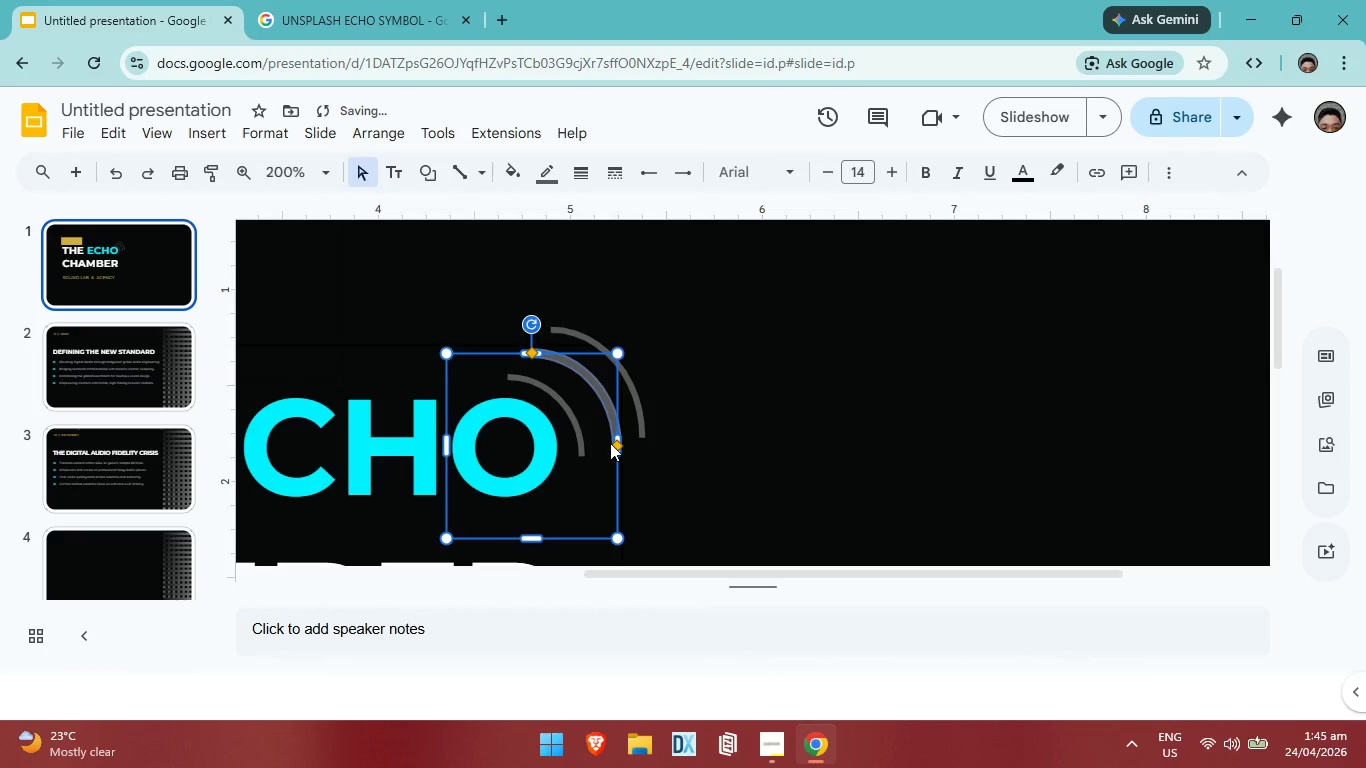 
key(ArrowUp)
 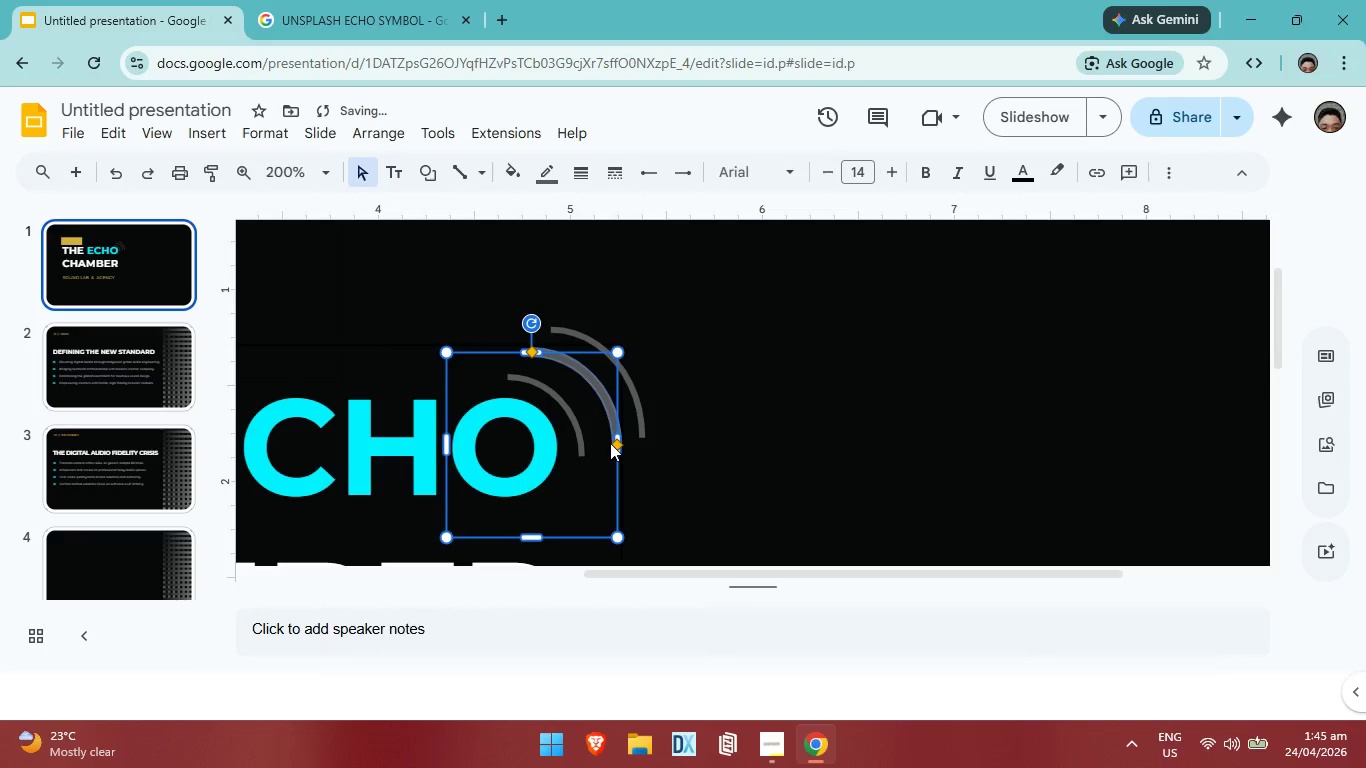 
key(ArrowLeft)
 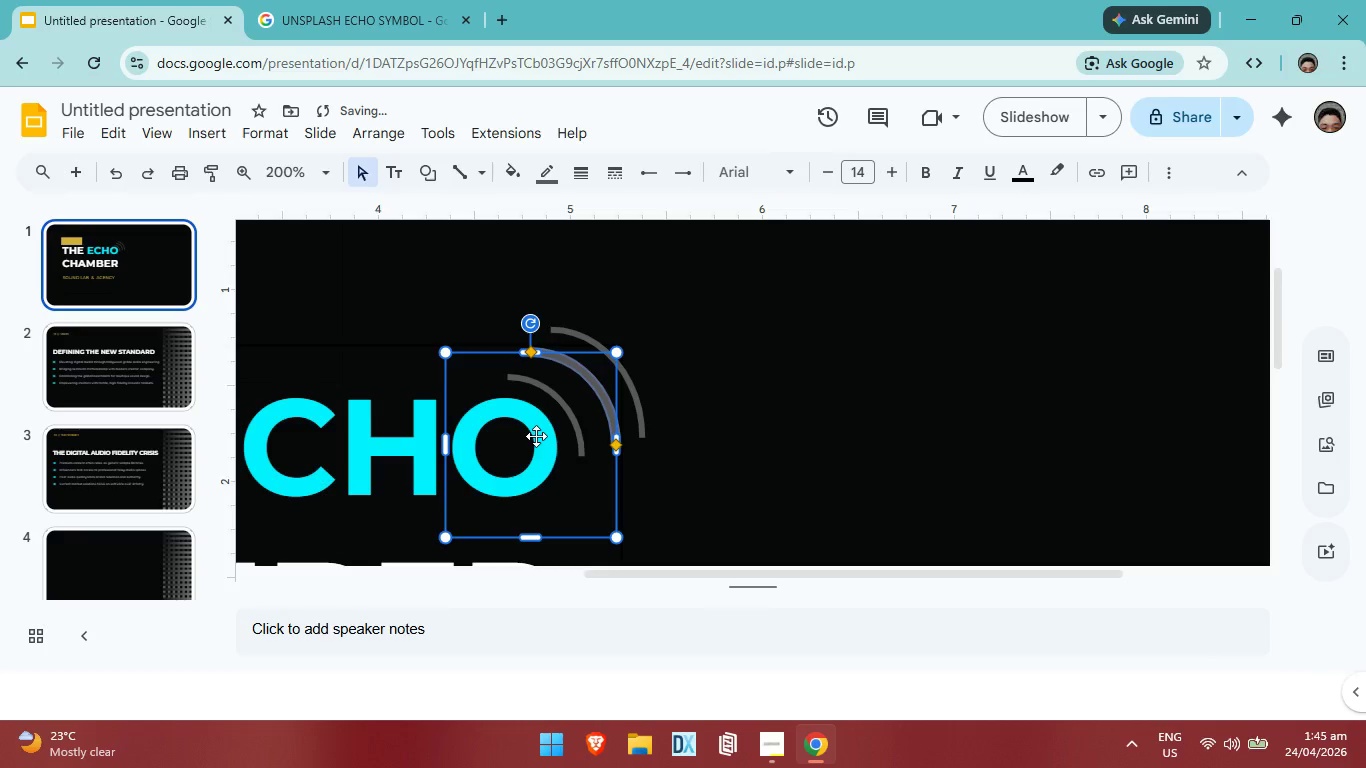 
left_click([729, 442])
 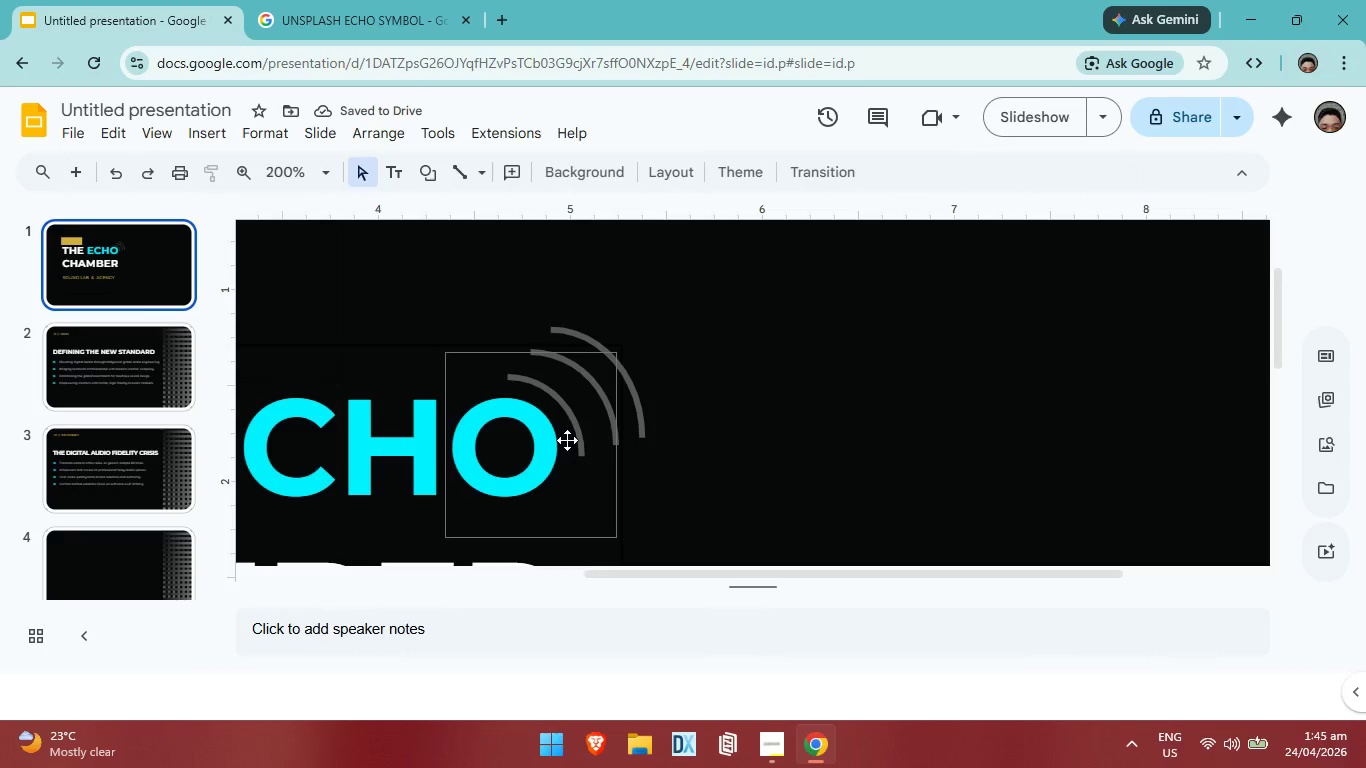 
left_click([570, 440])
 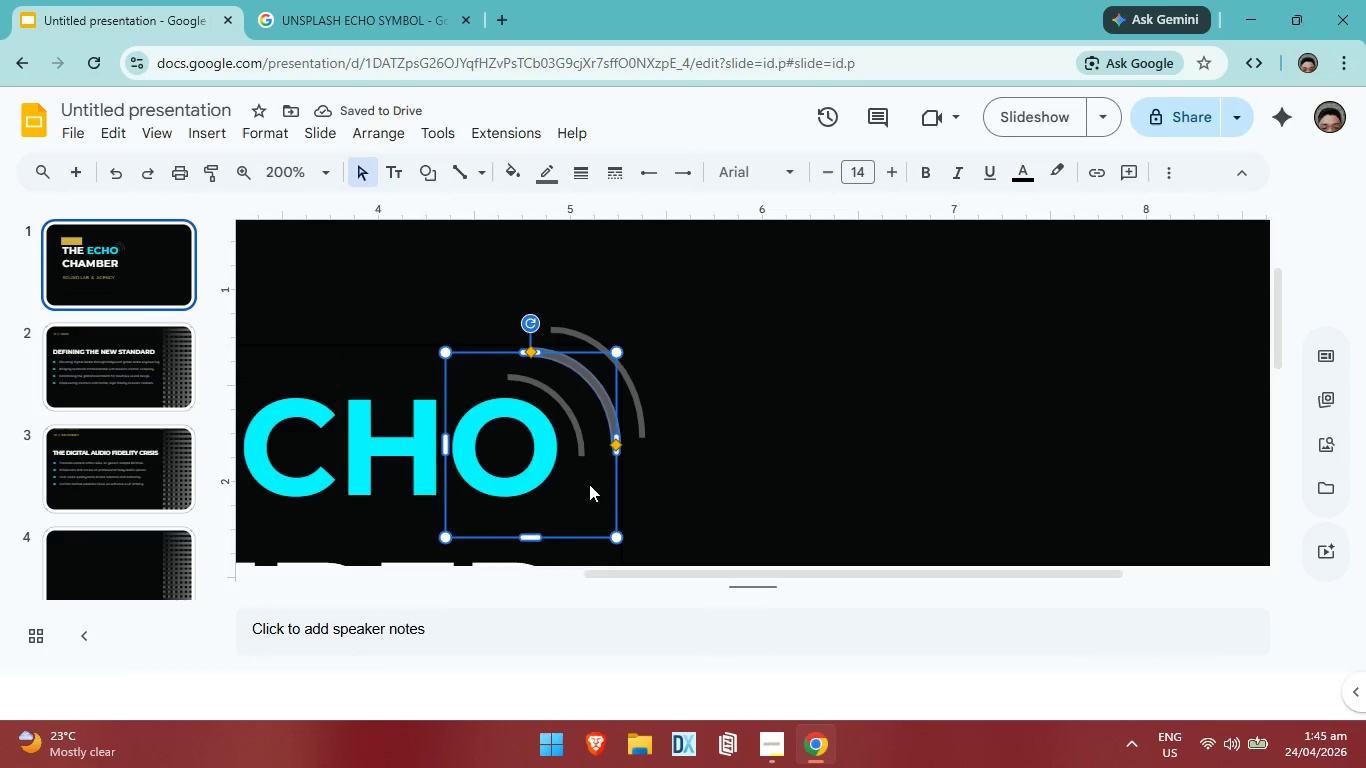 
left_click([583, 431])
 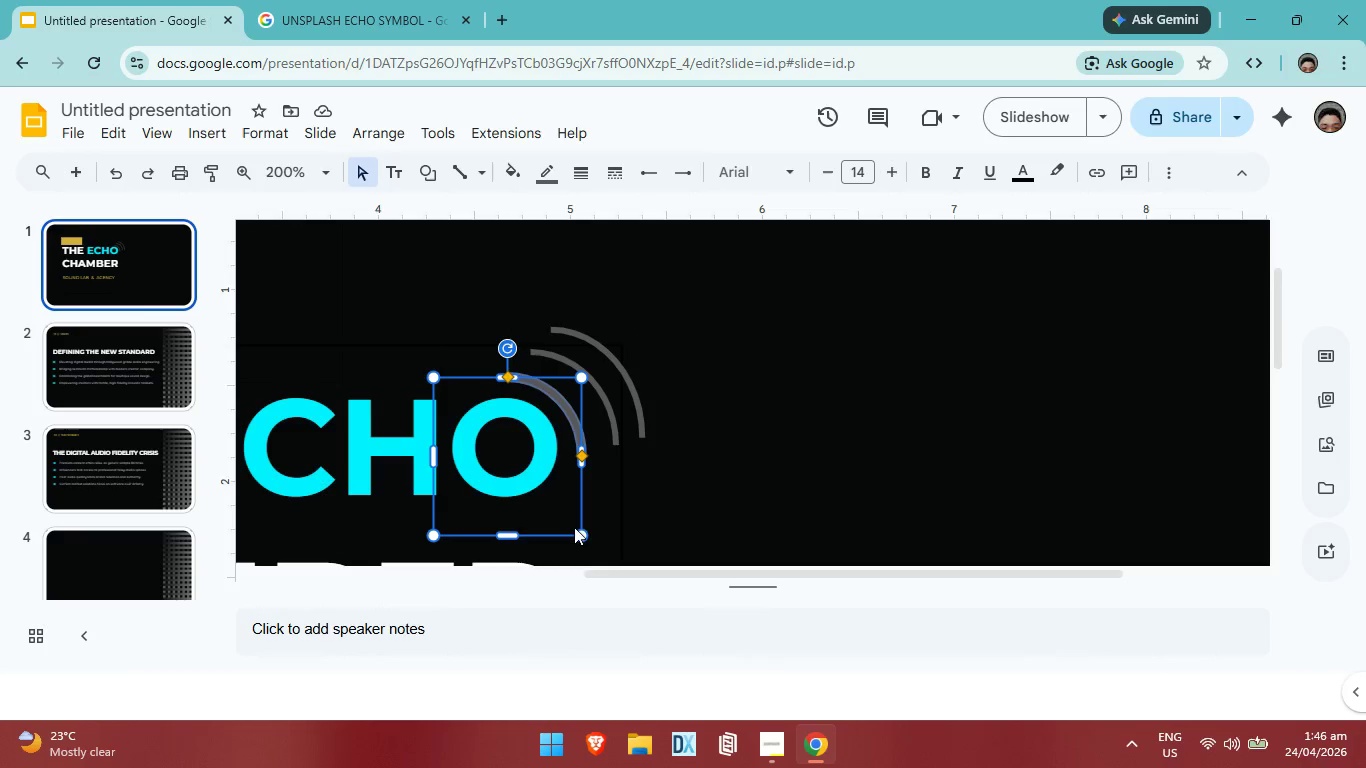 
left_click_drag(start_coordinate=[582, 527], to_coordinate=[582, 519])
 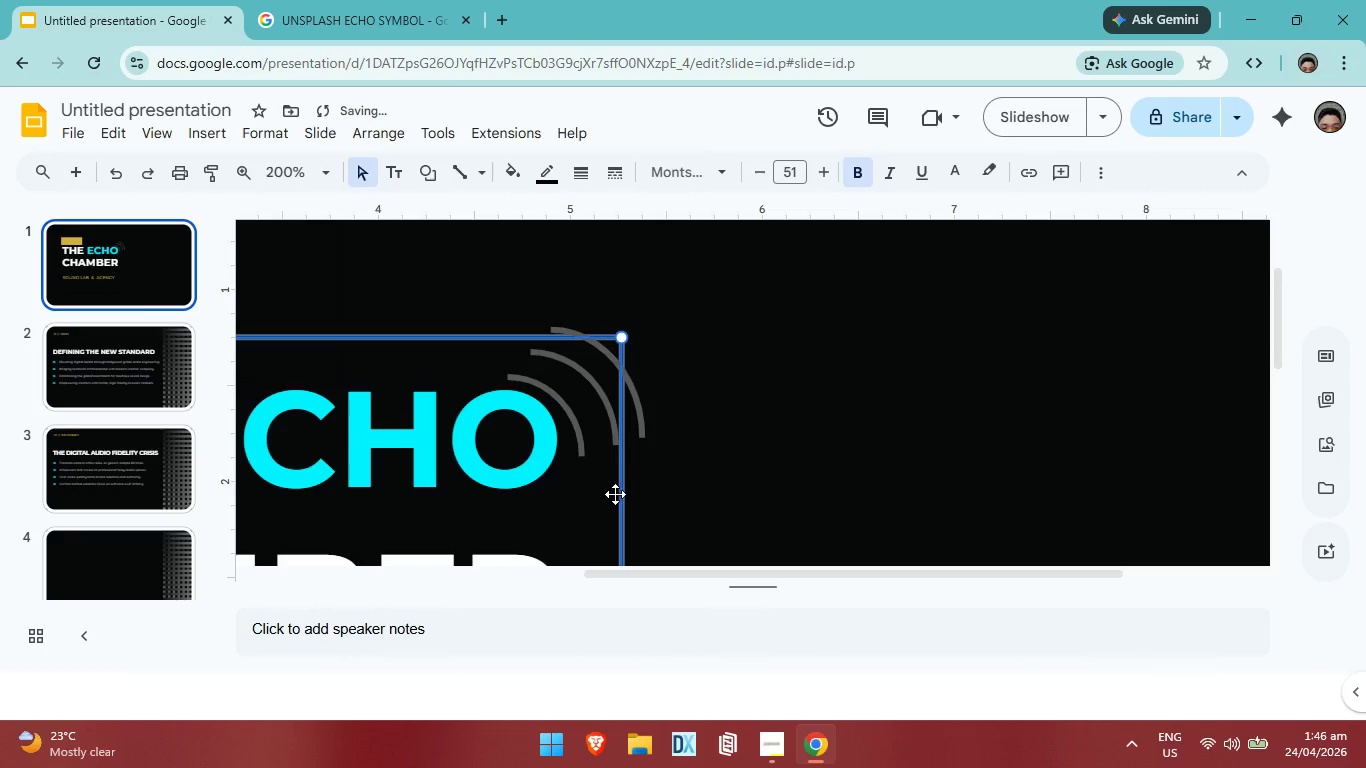 
key(Control+ControlLeft)
 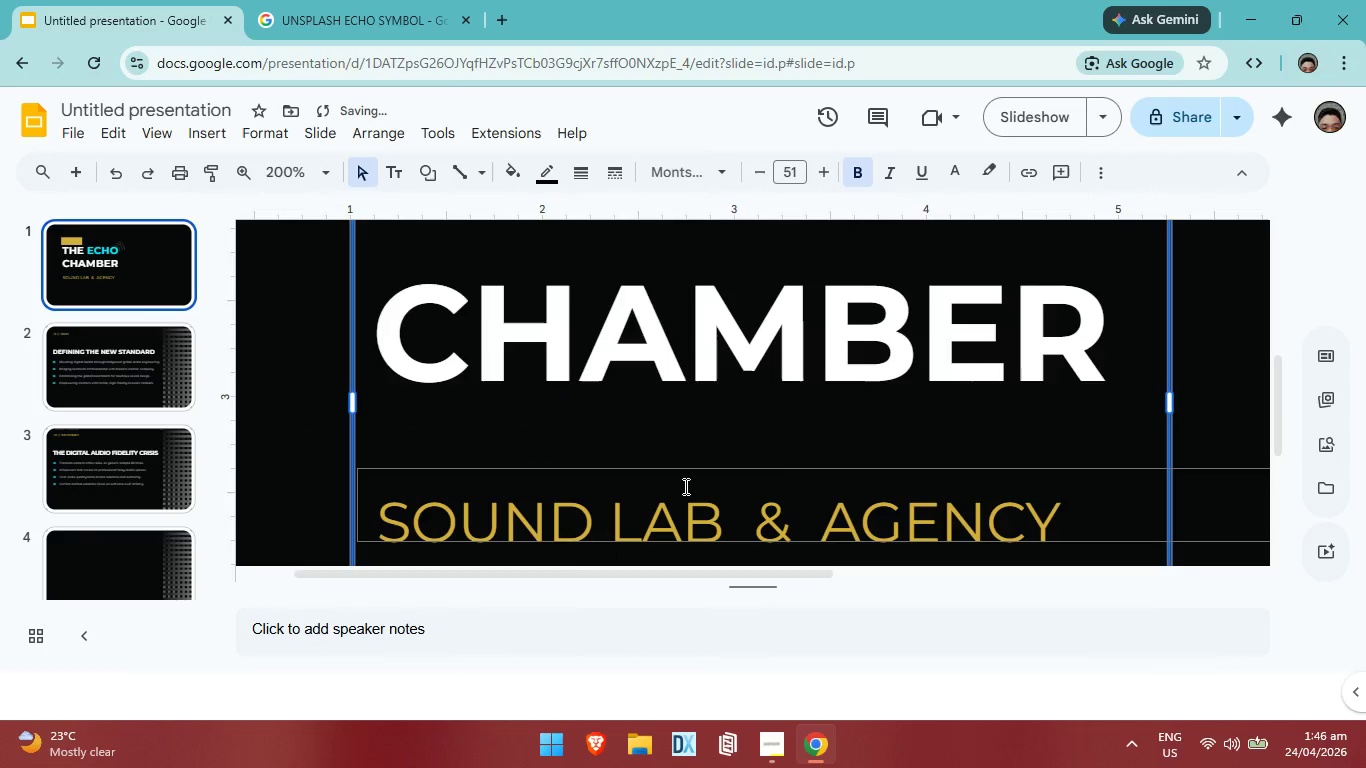 
key(Control+Z)
 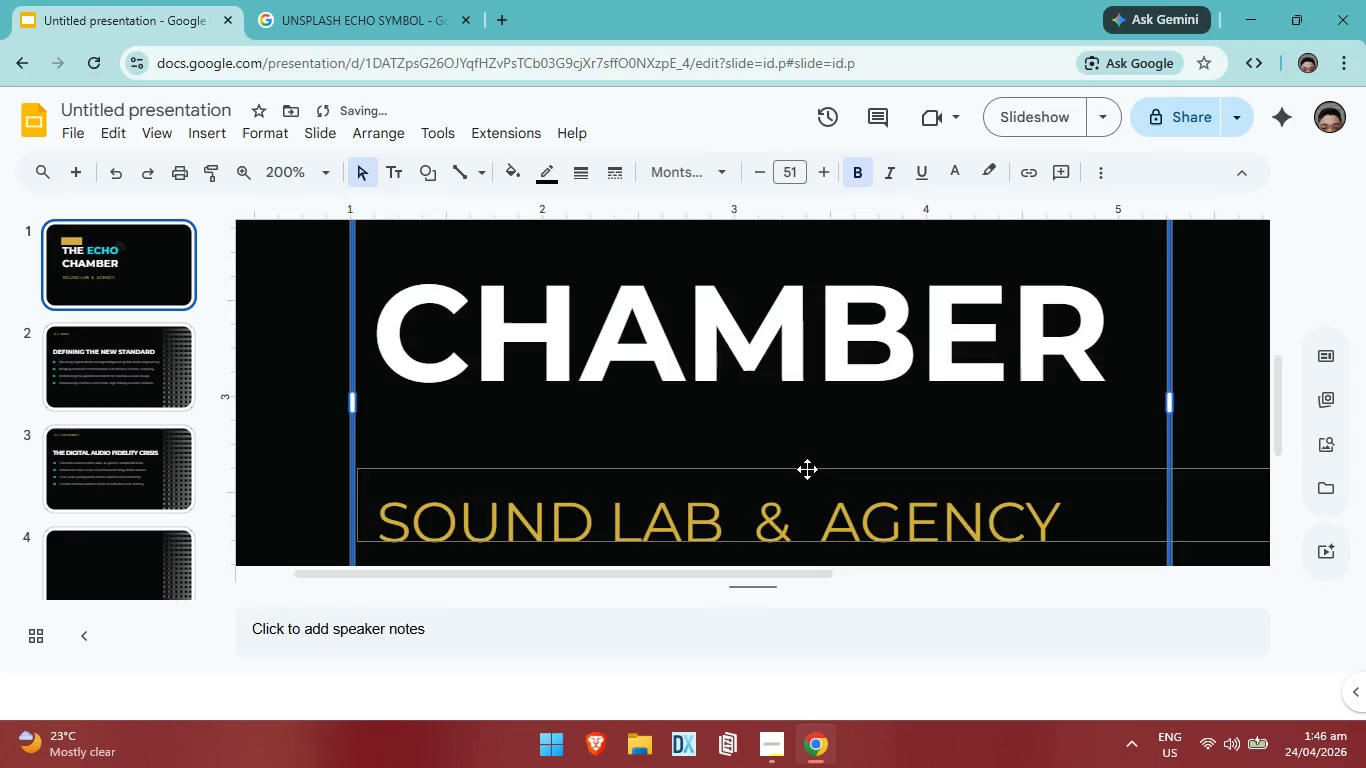 
scroll: coordinate [821, 411], scroll_direction: up, amount: 6.0
 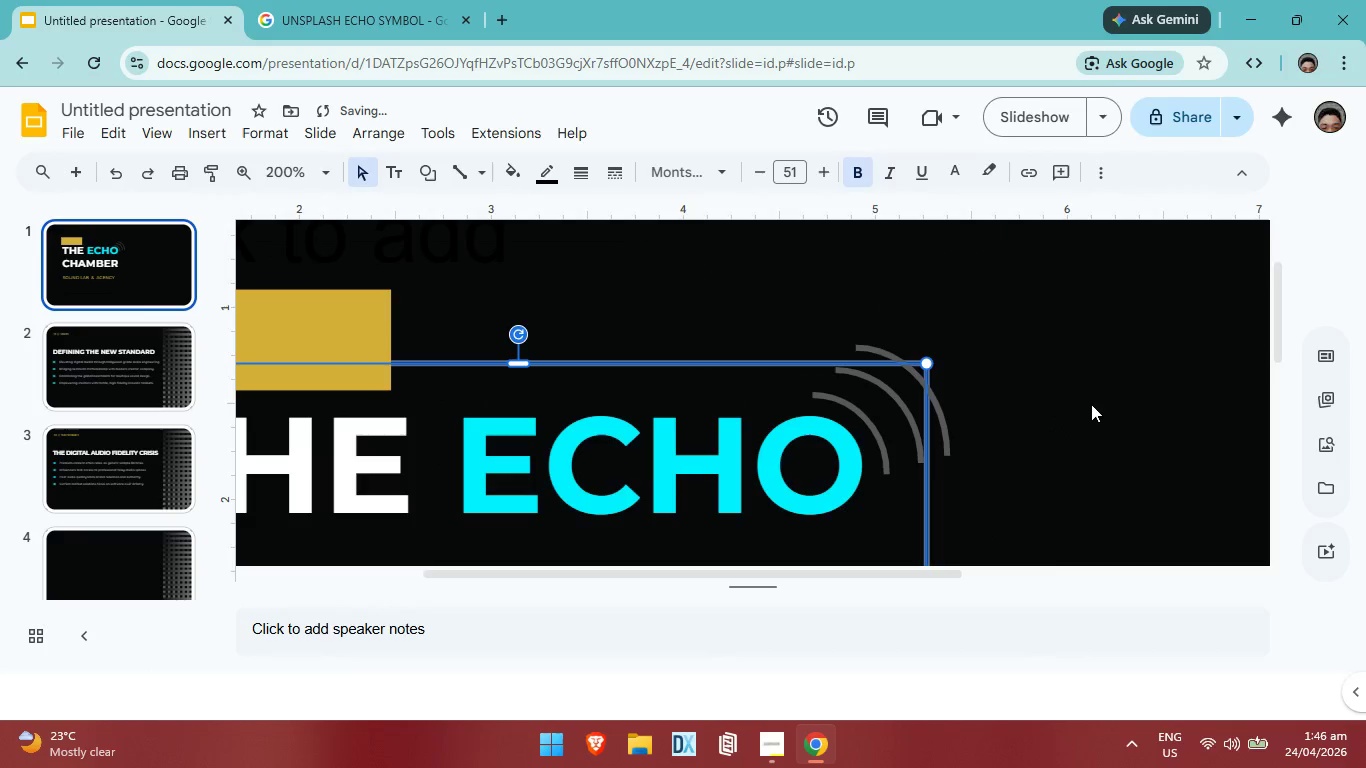 
left_click([1101, 407])
 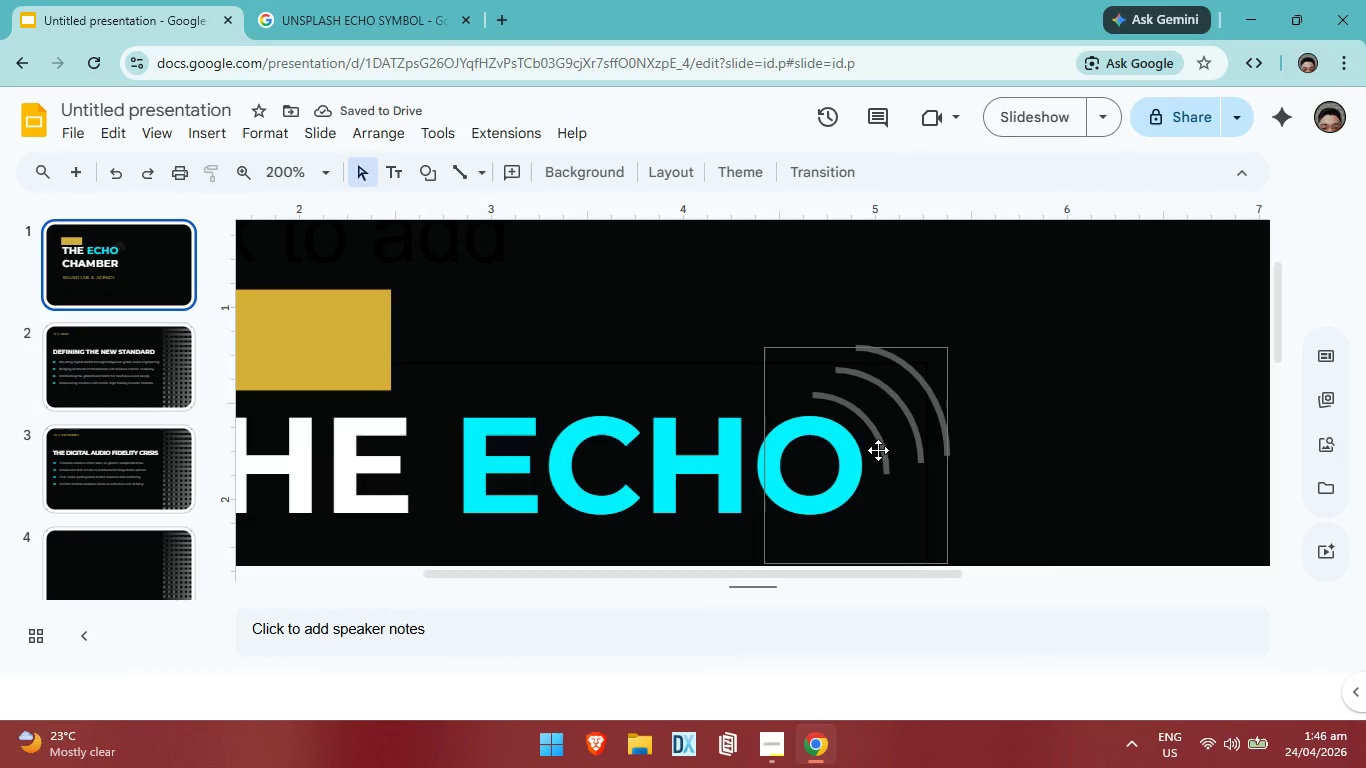 
left_click([878, 450])
 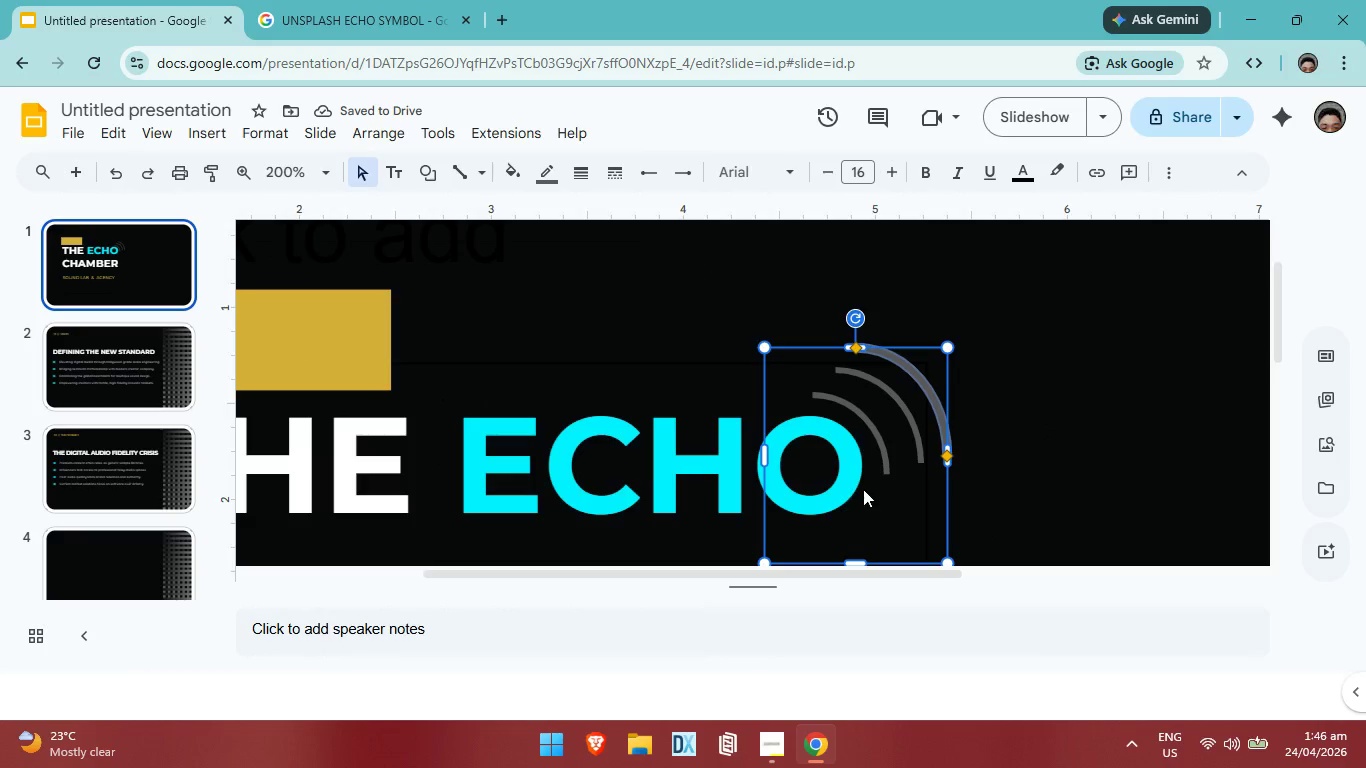 
left_click([1068, 486])
 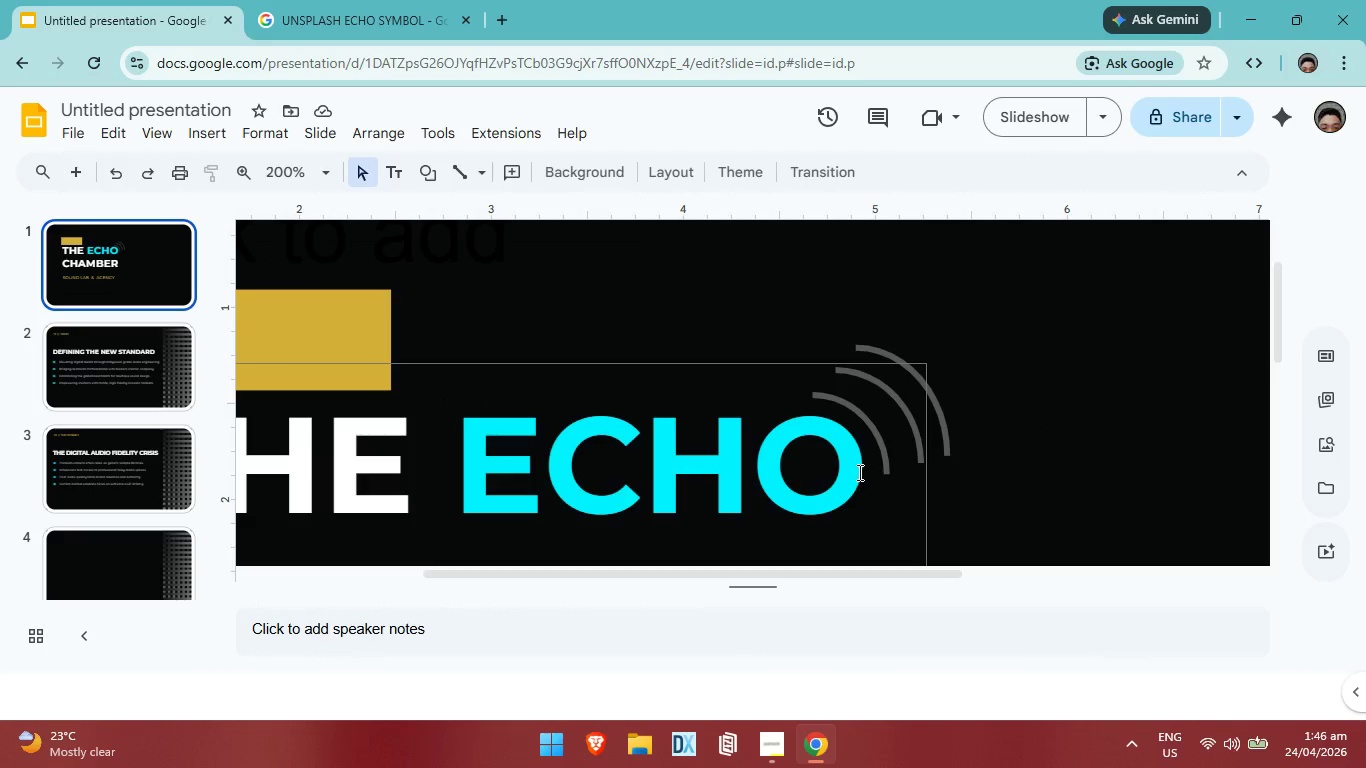 
left_click([866, 464])
 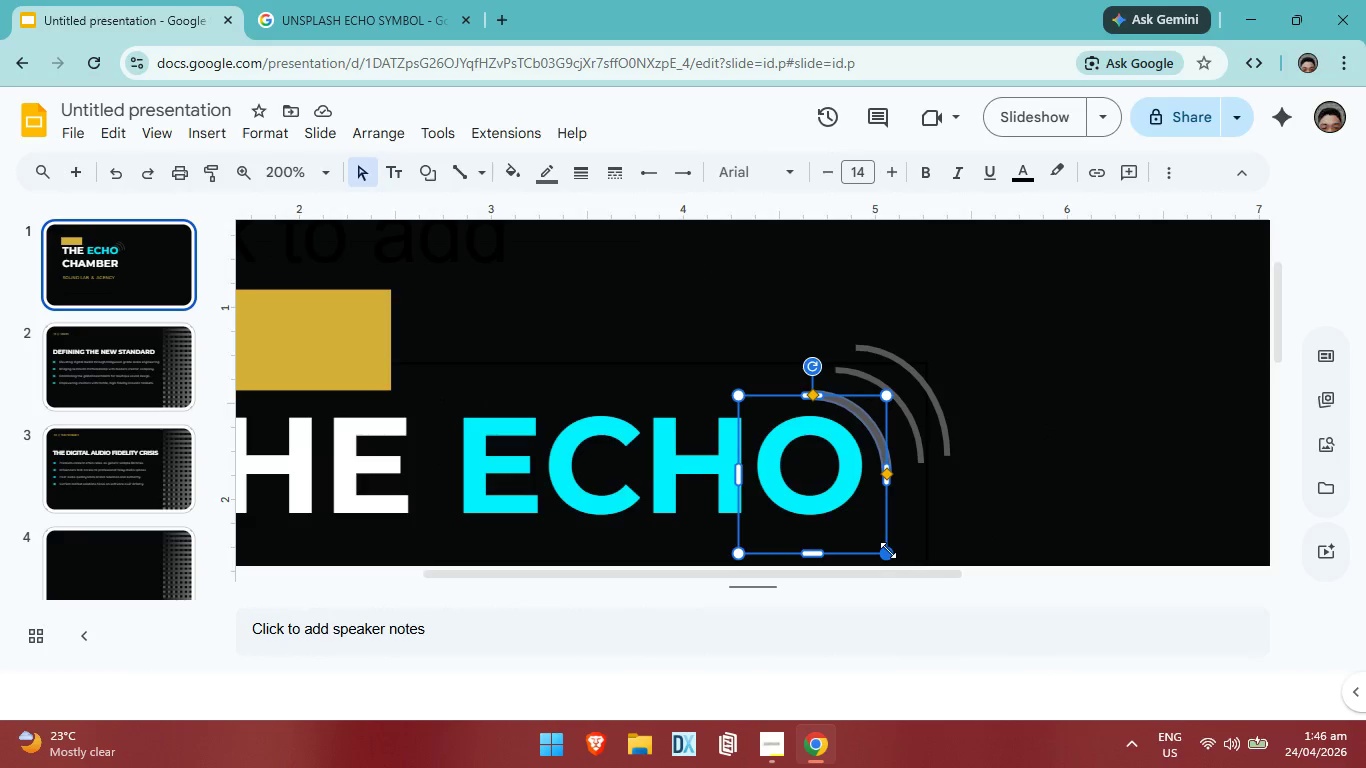 
left_click_drag(start_coordinate=[888, 550], to_coordinate=[883, 513])
 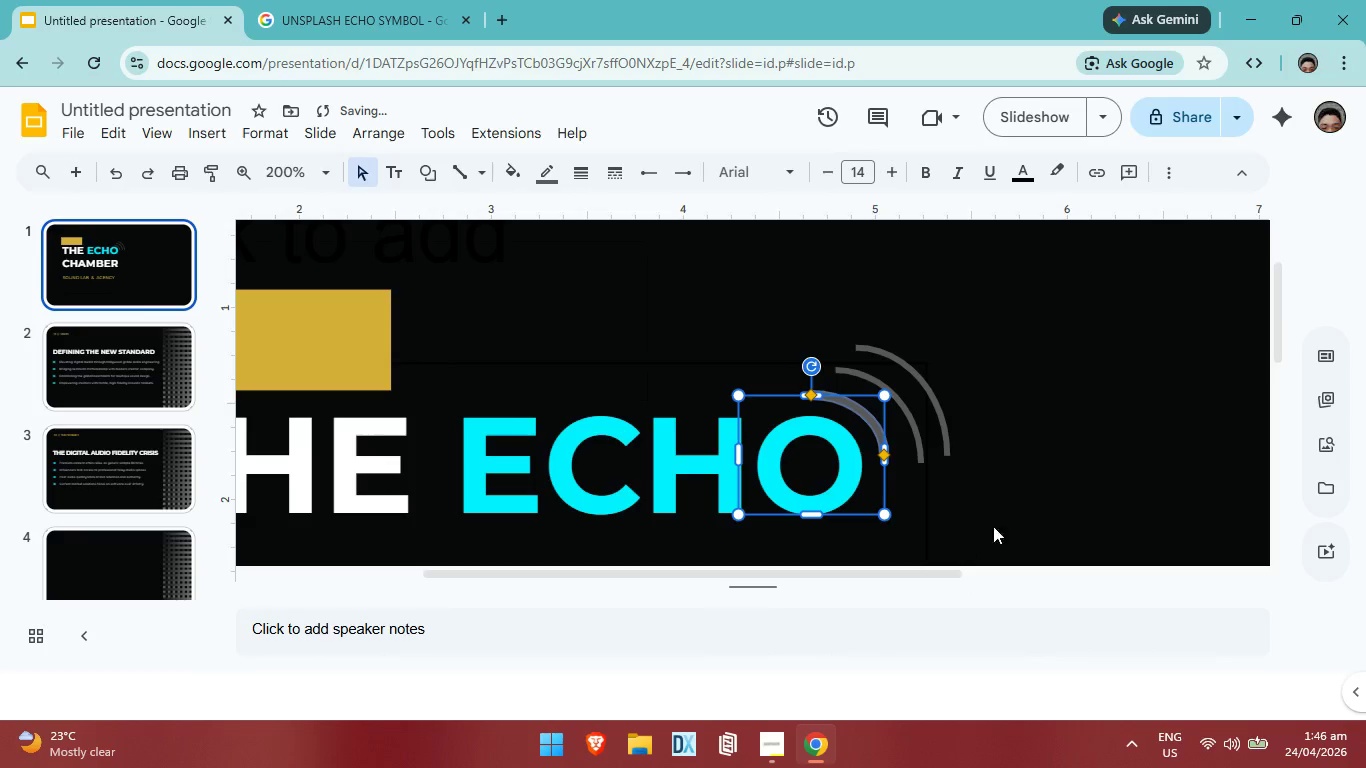 
left_click([1058, 515])
 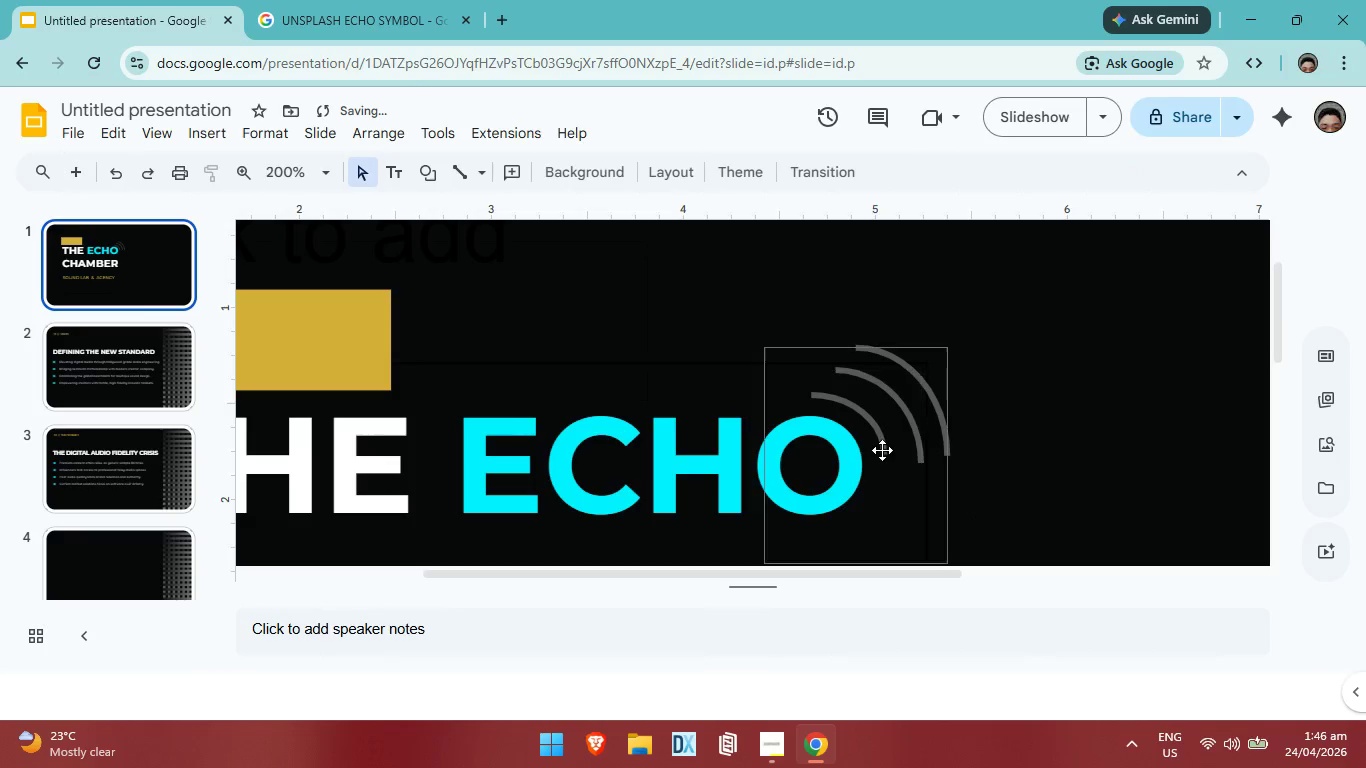 
left_click([880, 442])
 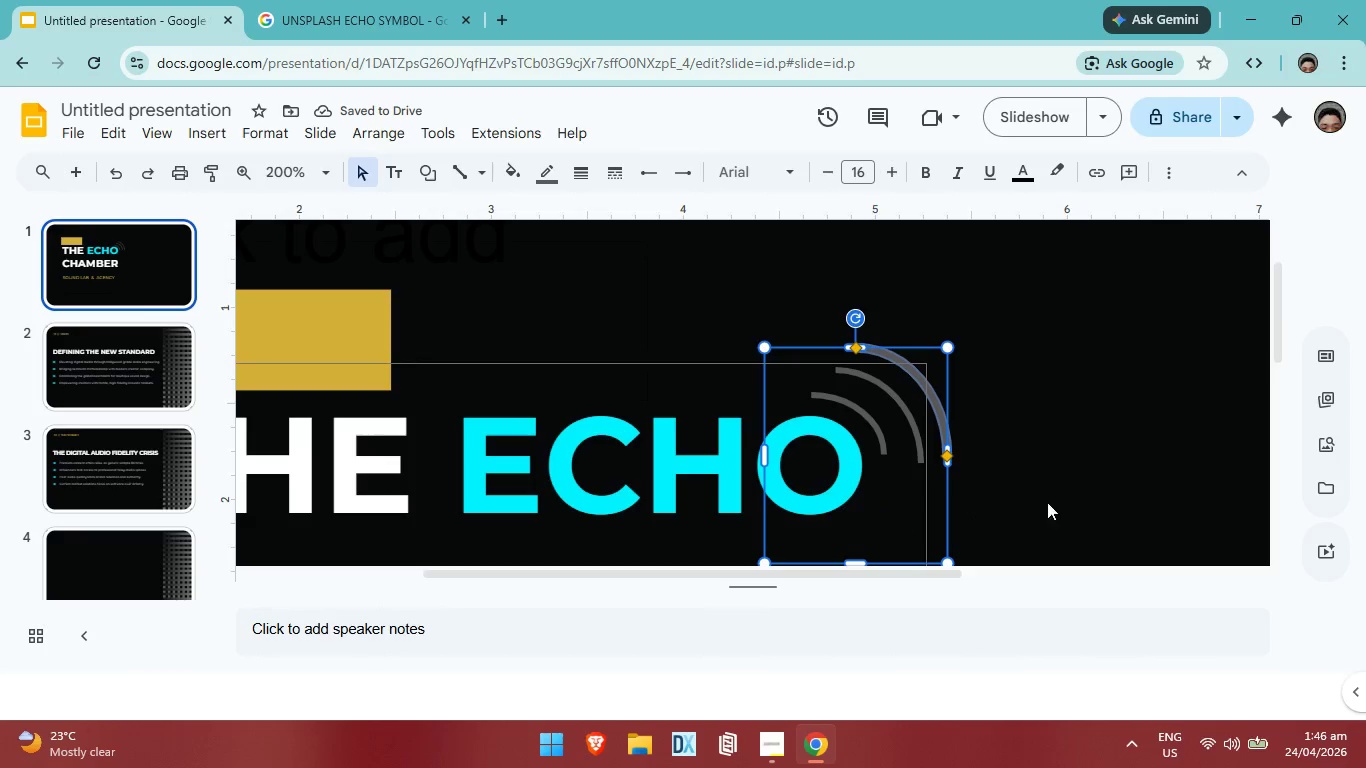 
left_click([1090, 489])
 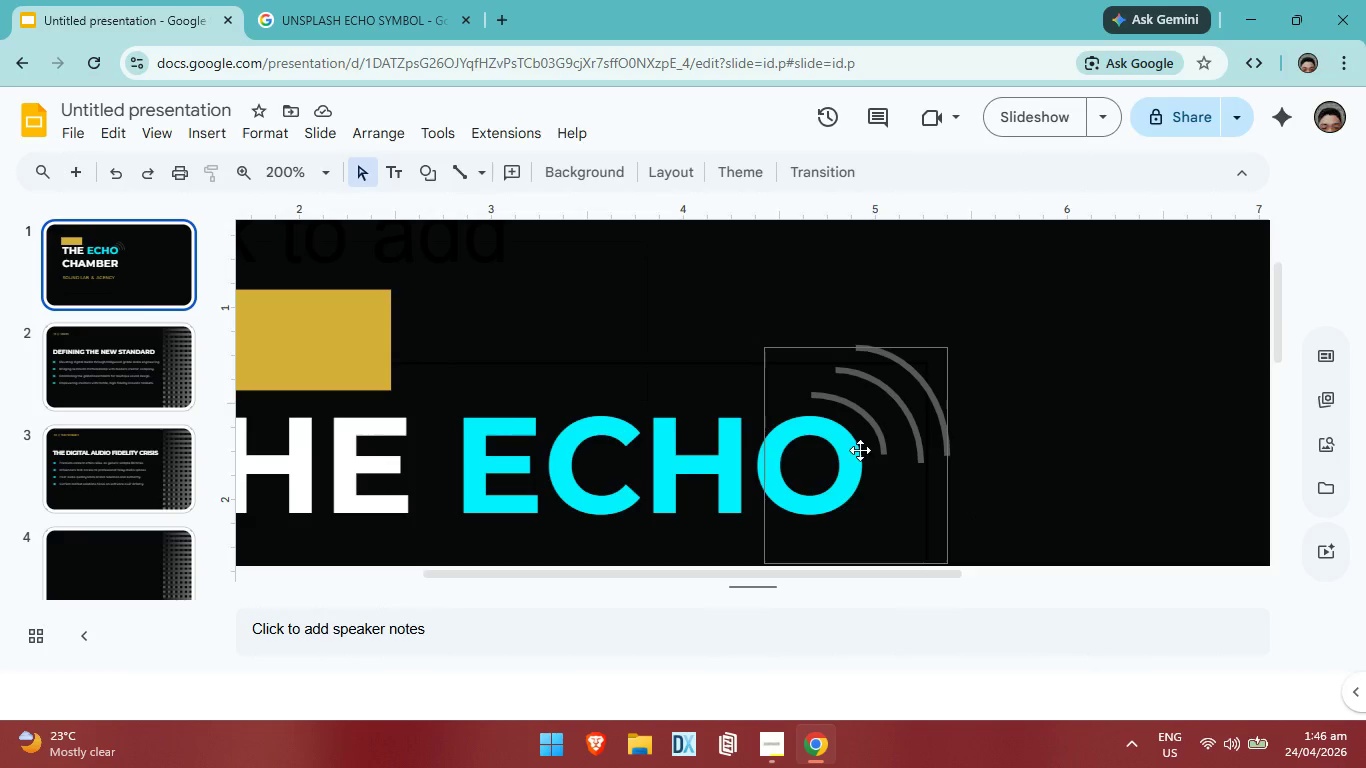 
left_click([850, 462])
 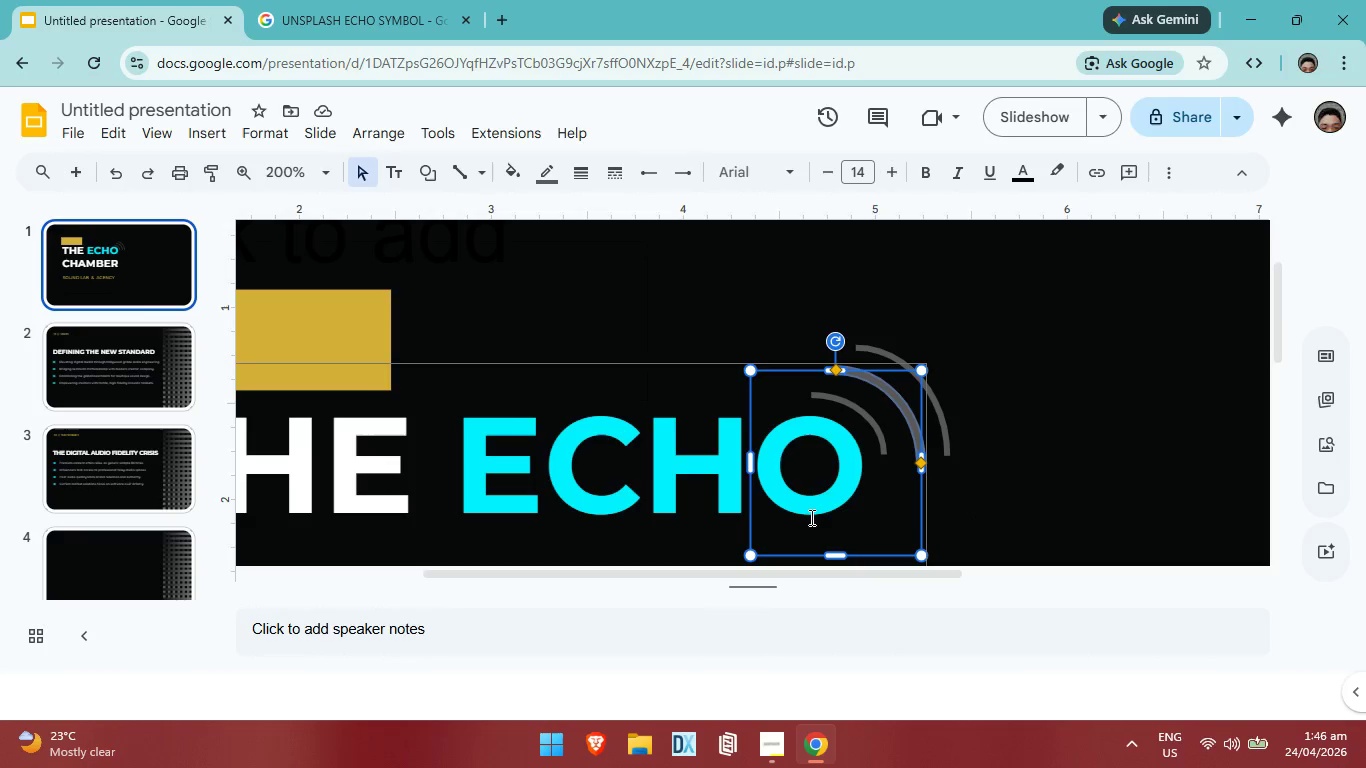 
left_click([1079, 489])
 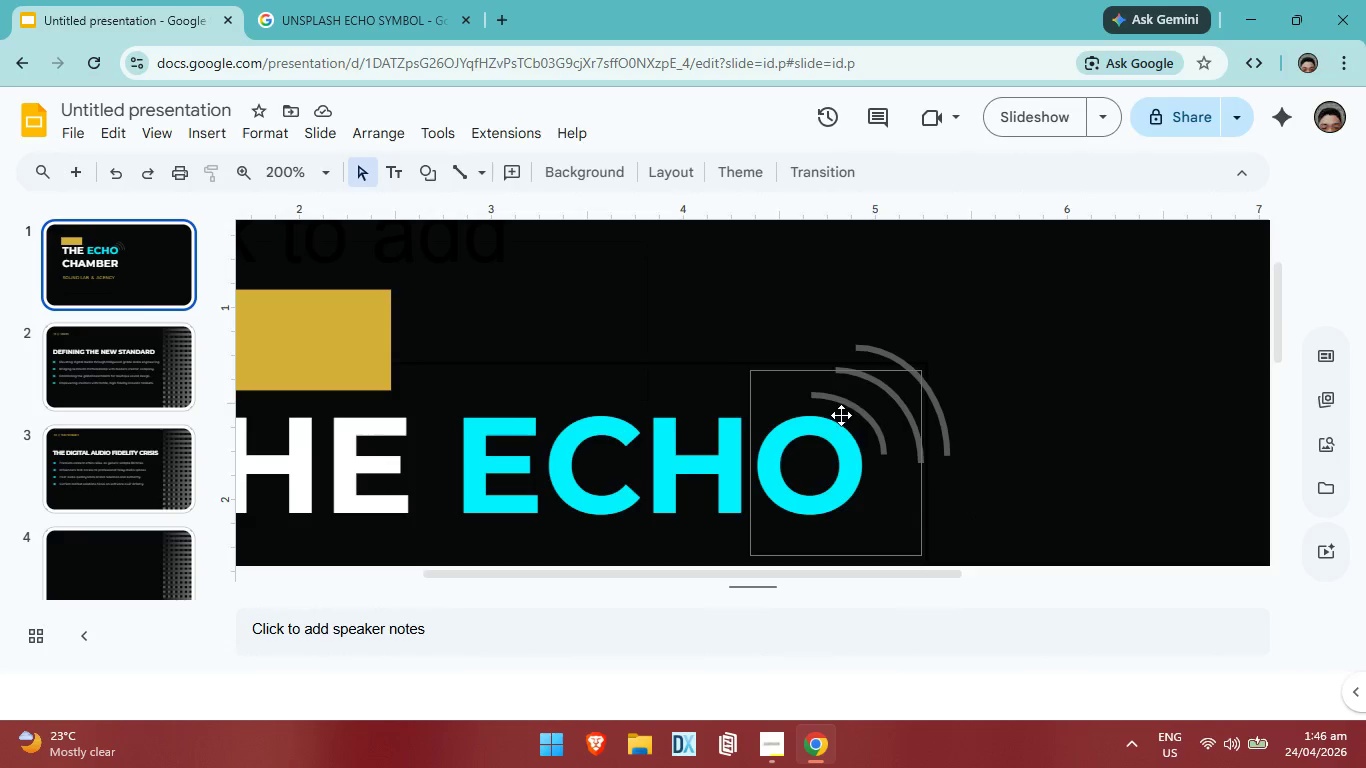 
left_click([833, 427])
 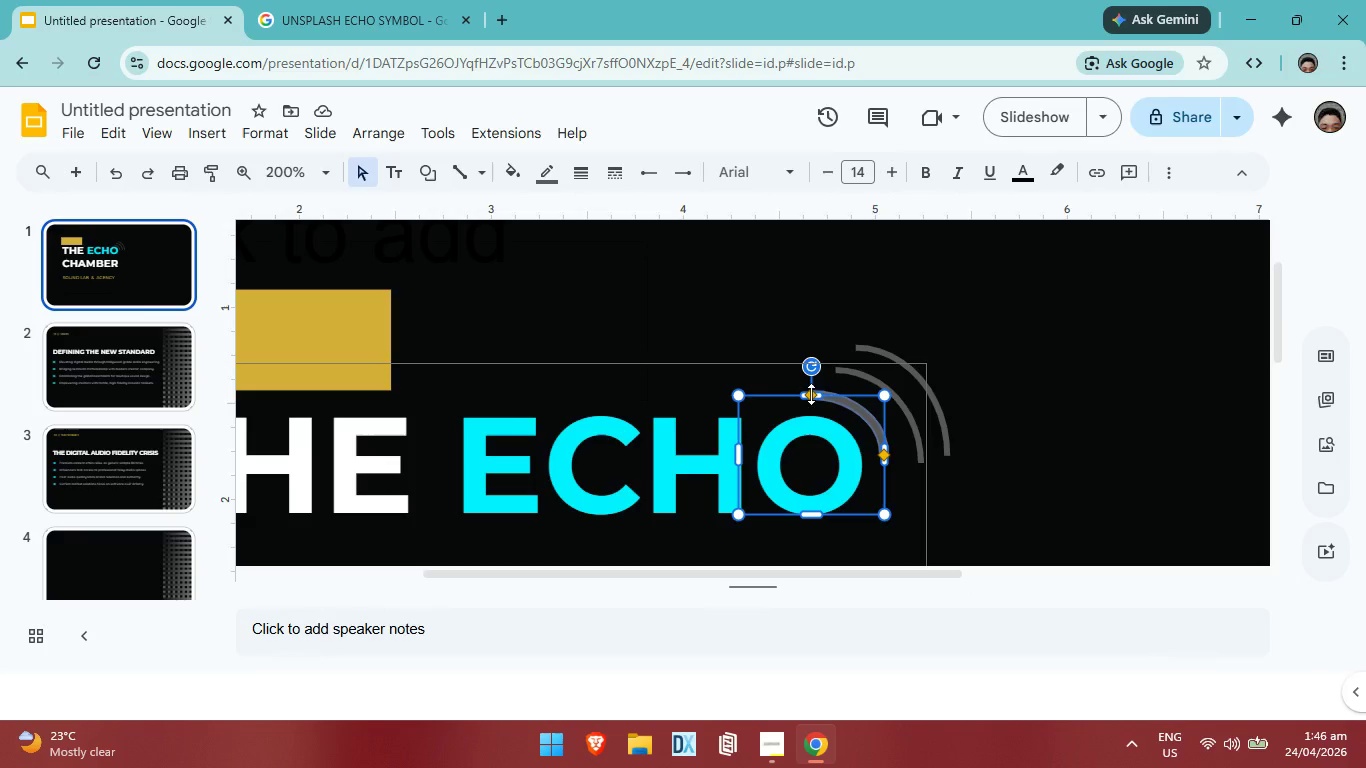 
left_click_drag(start_coordinate=[811, 394], to_coordinate=[836, 398])
 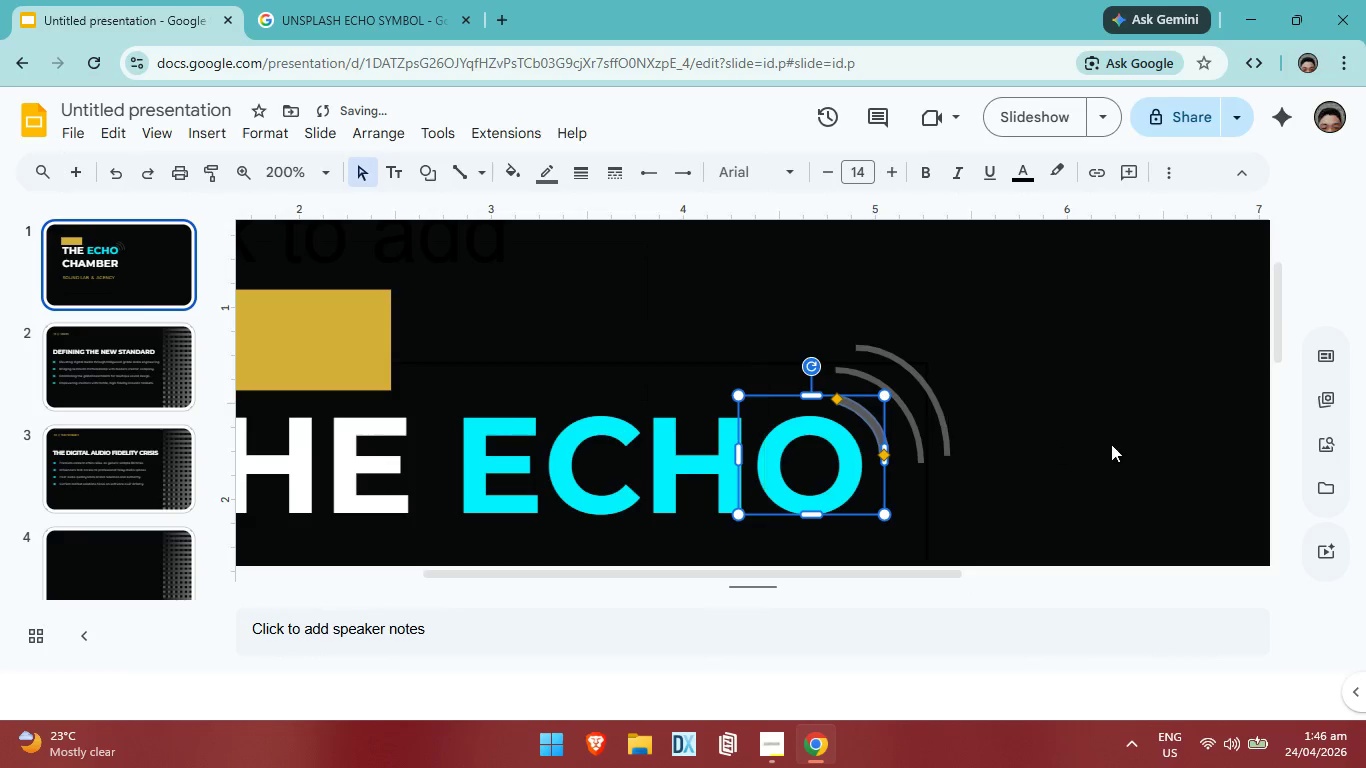 
left_click([1111, 444])
 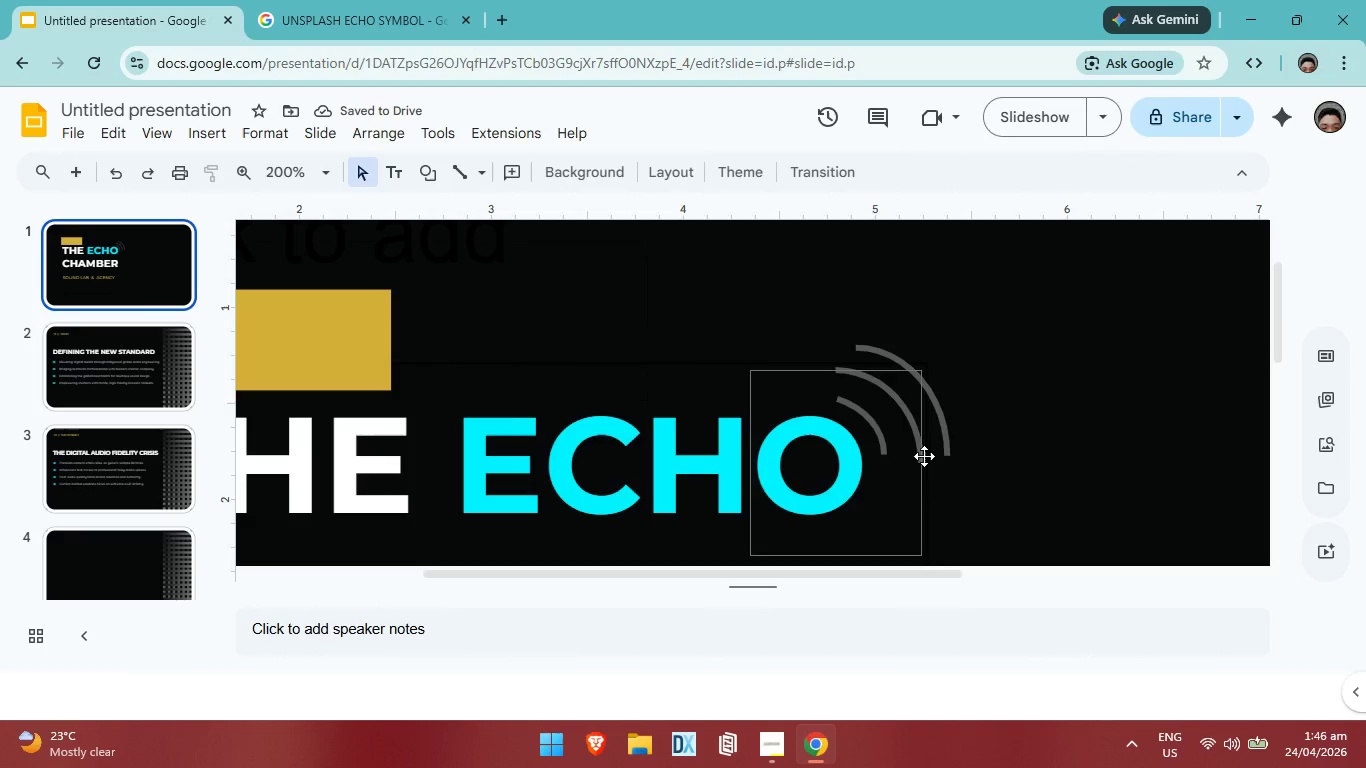 
left_click([923, 455])
 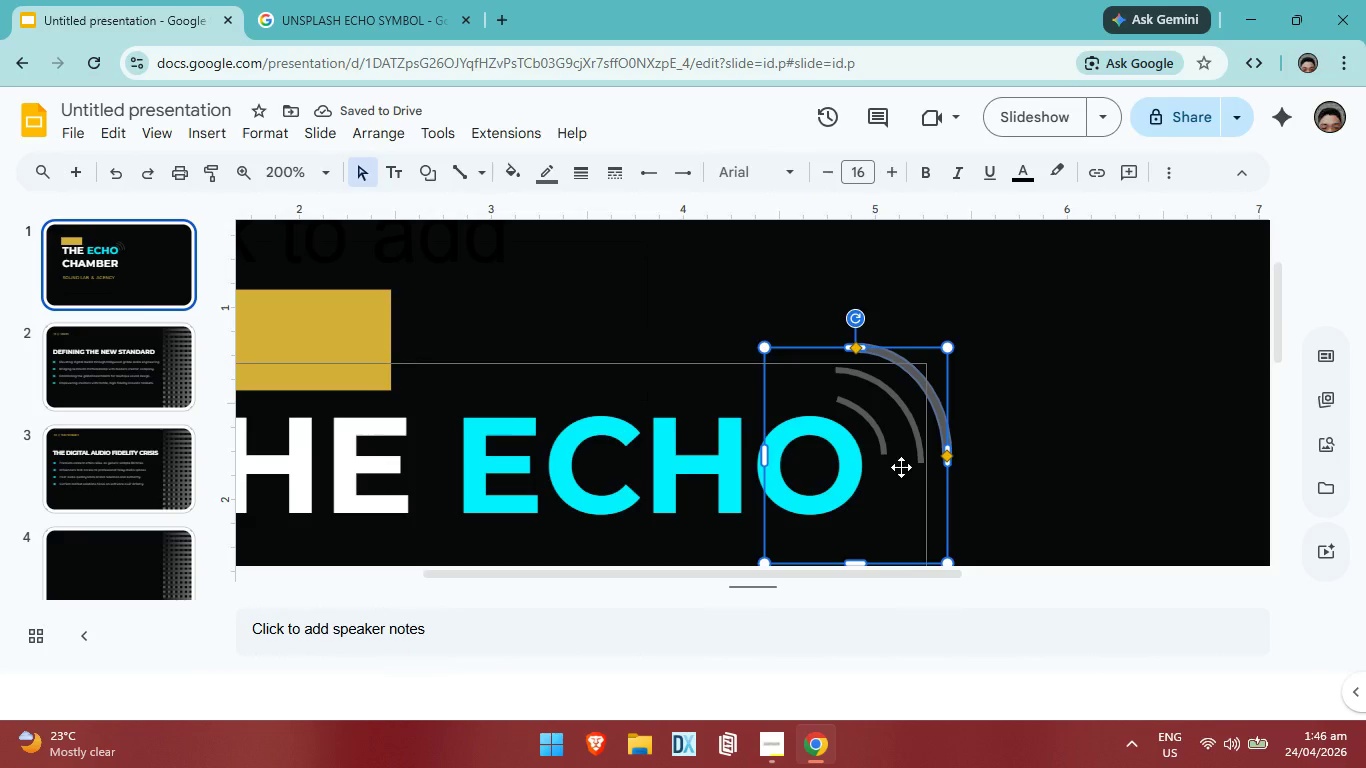 
left_click([1051, 453])
 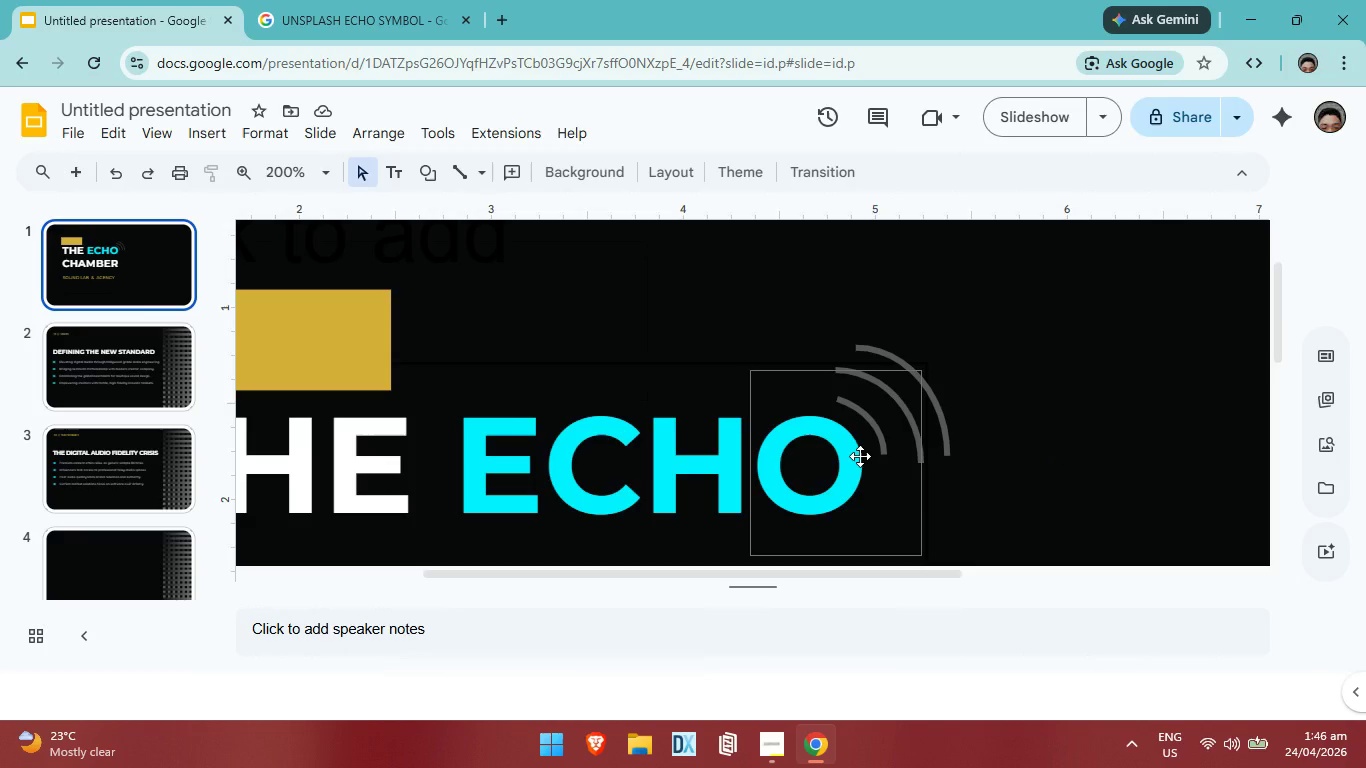 
left_click([860, 456])
 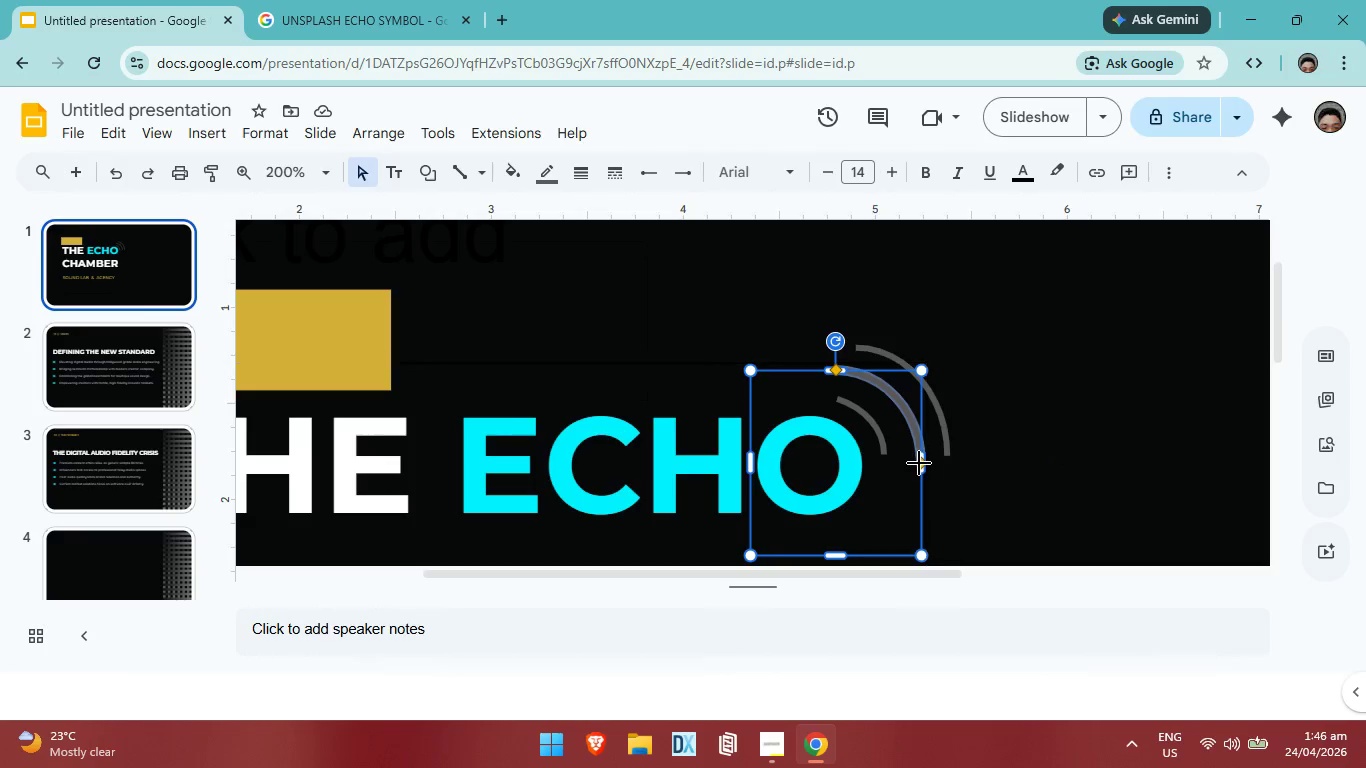 
left_click_drag(start_coordinate=[920, 463], to_coordinate=[911, 442])
 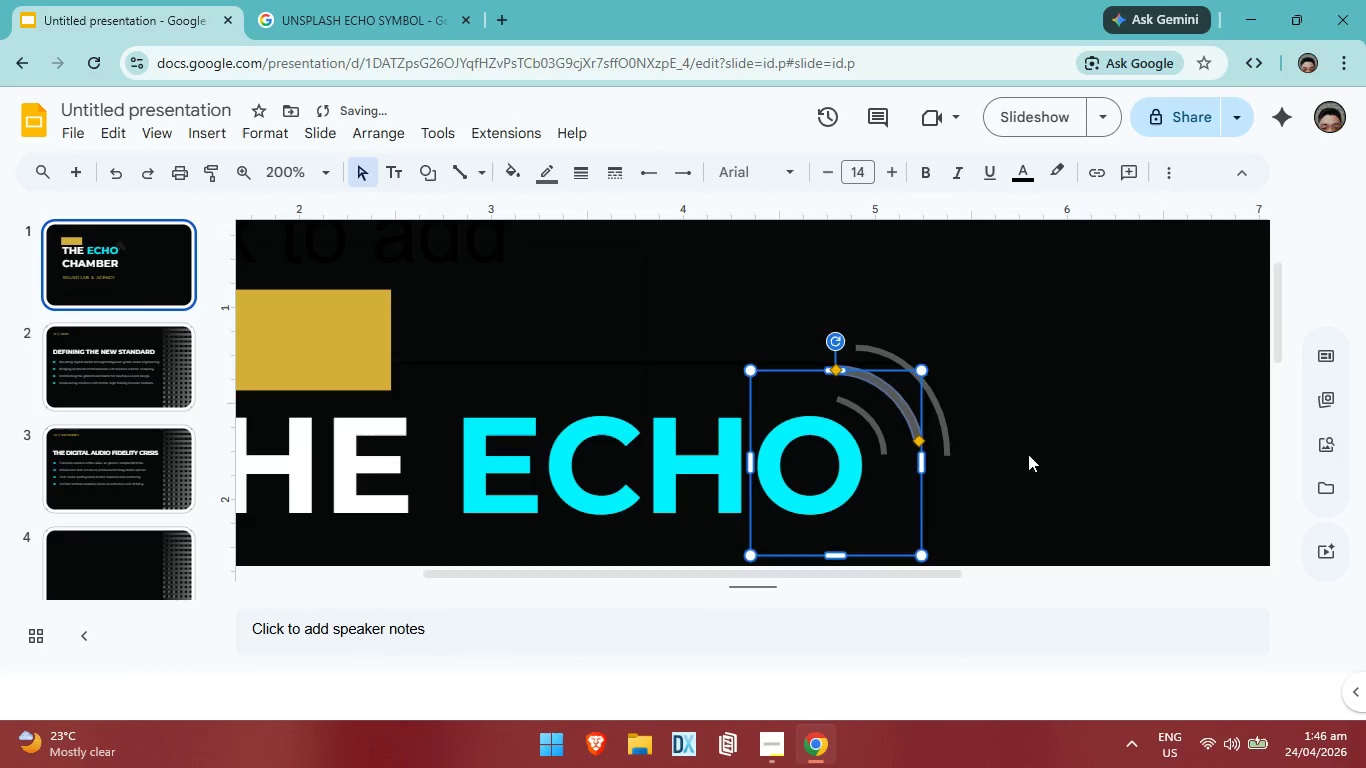 
left_click([1028, 454])
 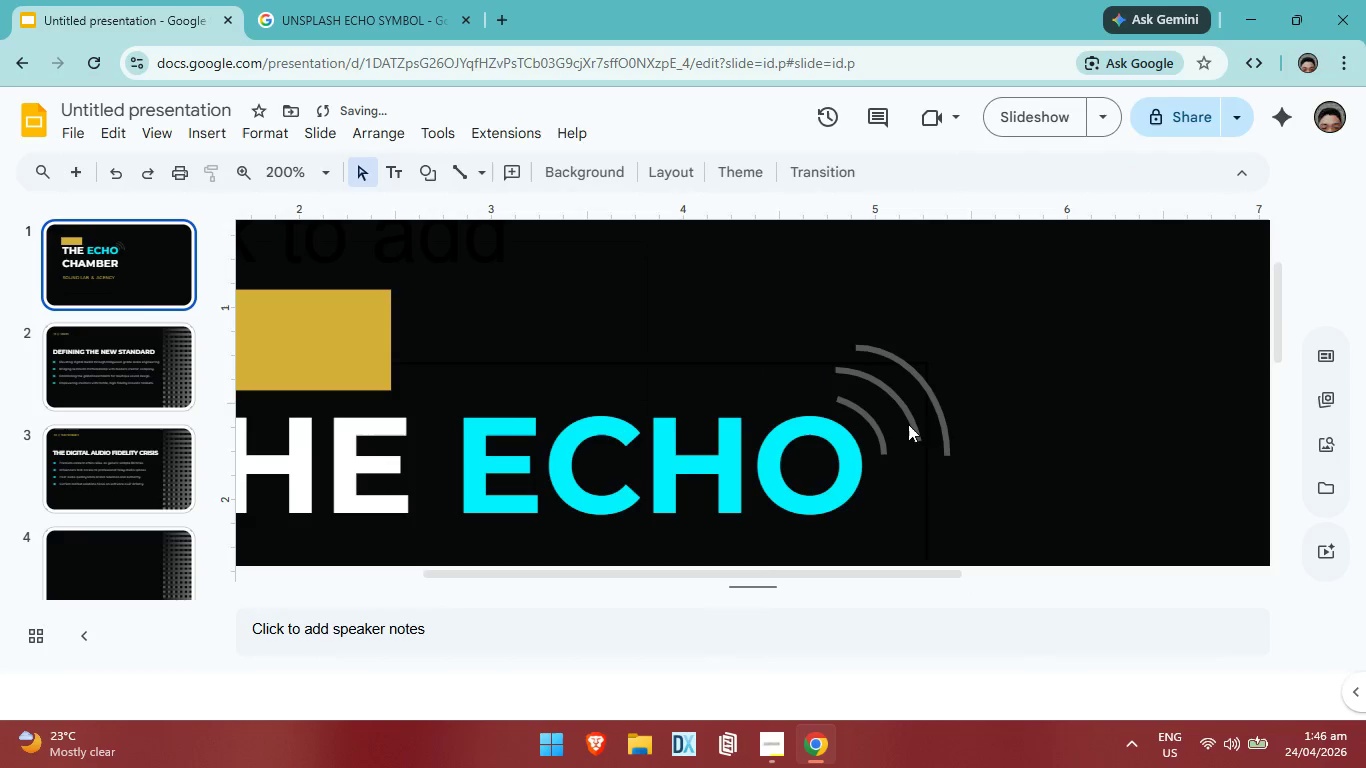 
left_click([909, 423])
 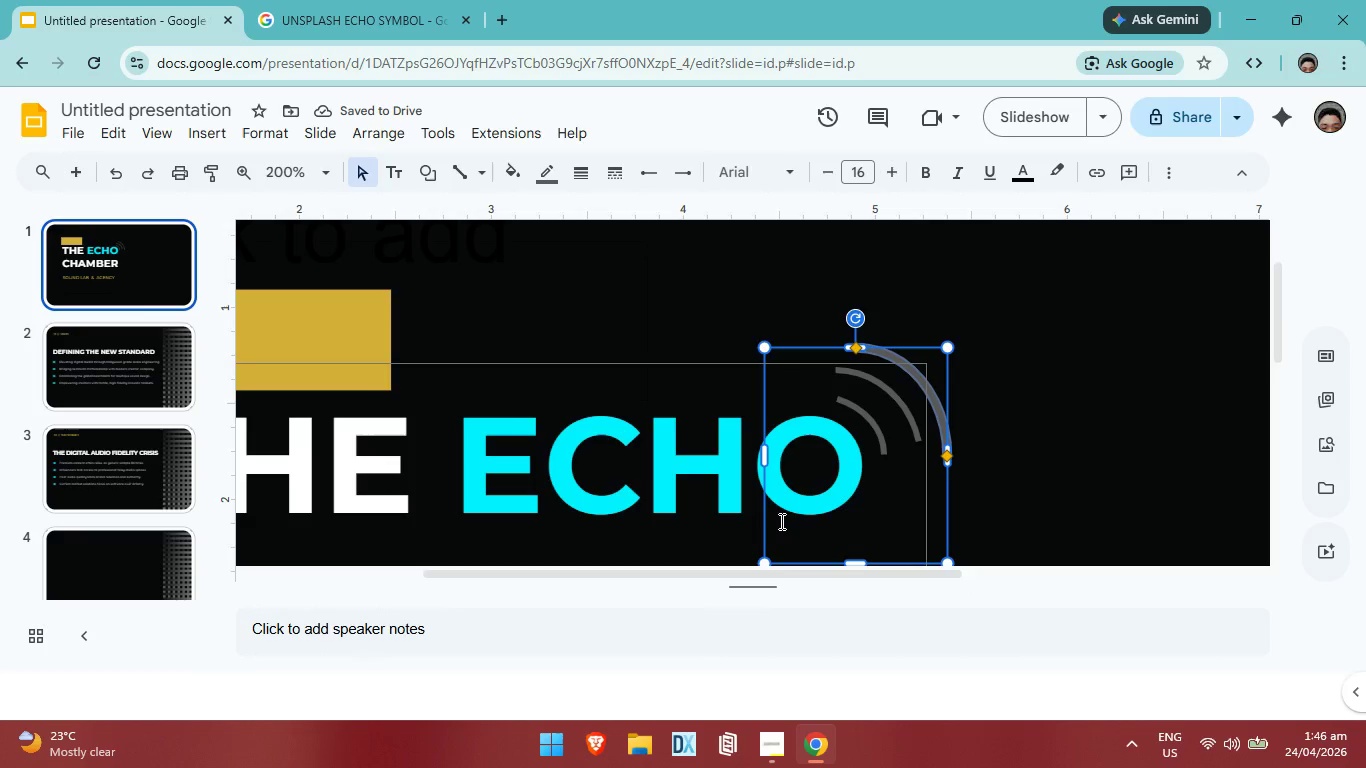 
left_click([1134, 448])
 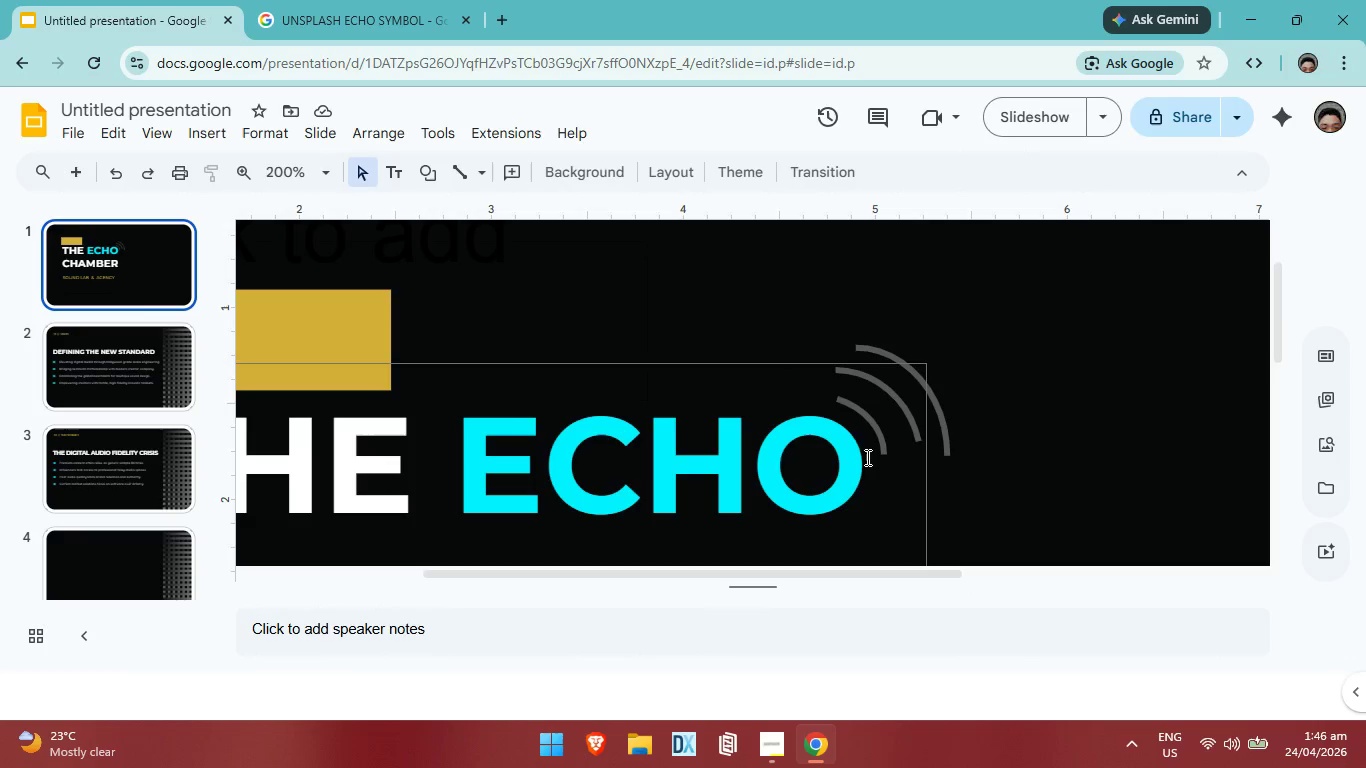 
left_click([854, 462])
 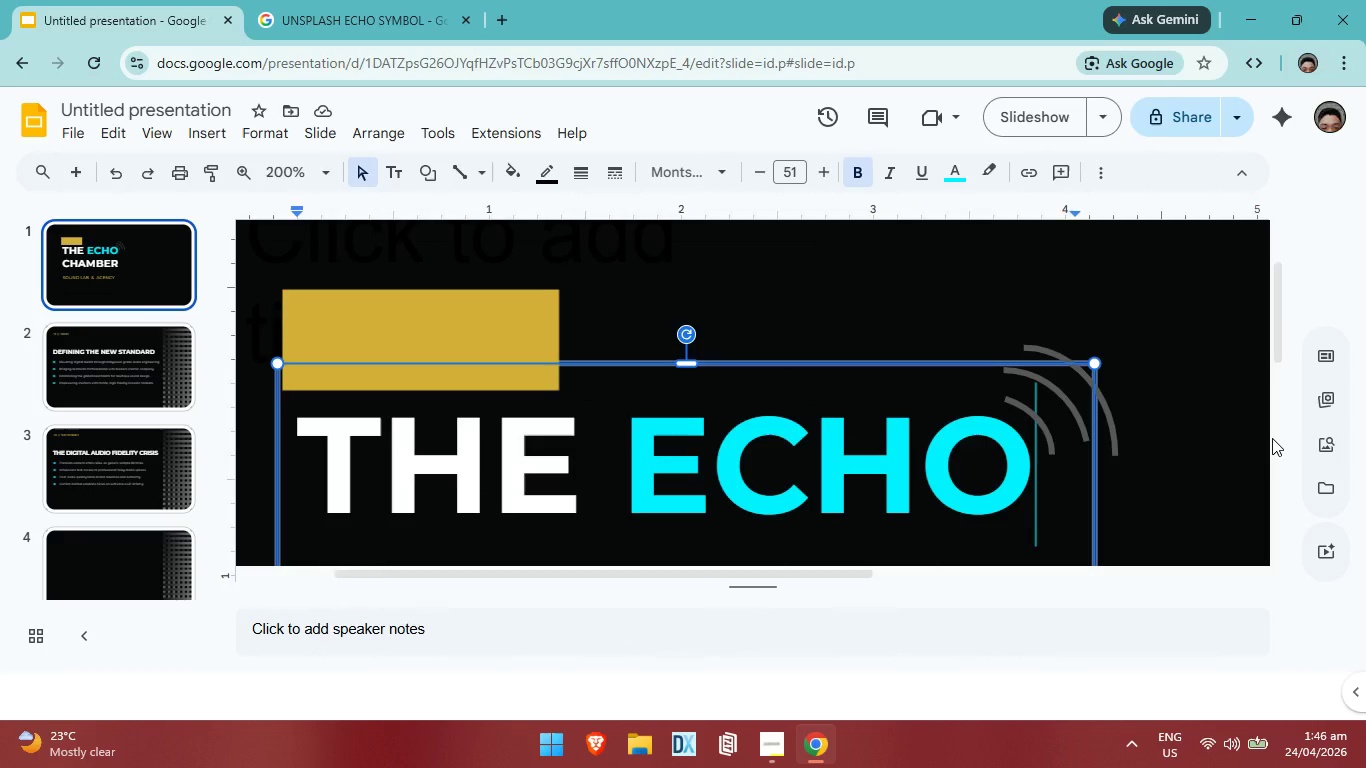 
left_click([1274, 437])
 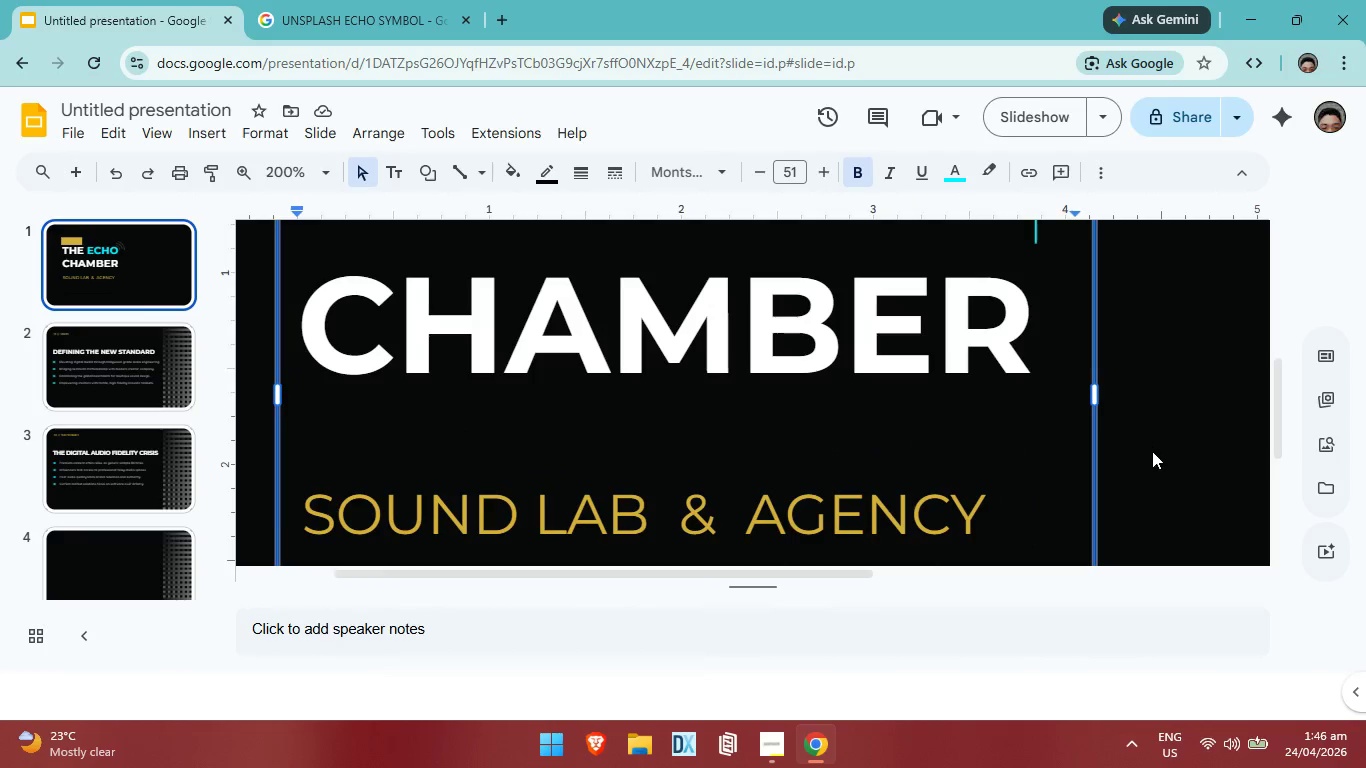 
left_click([1230, 422])
 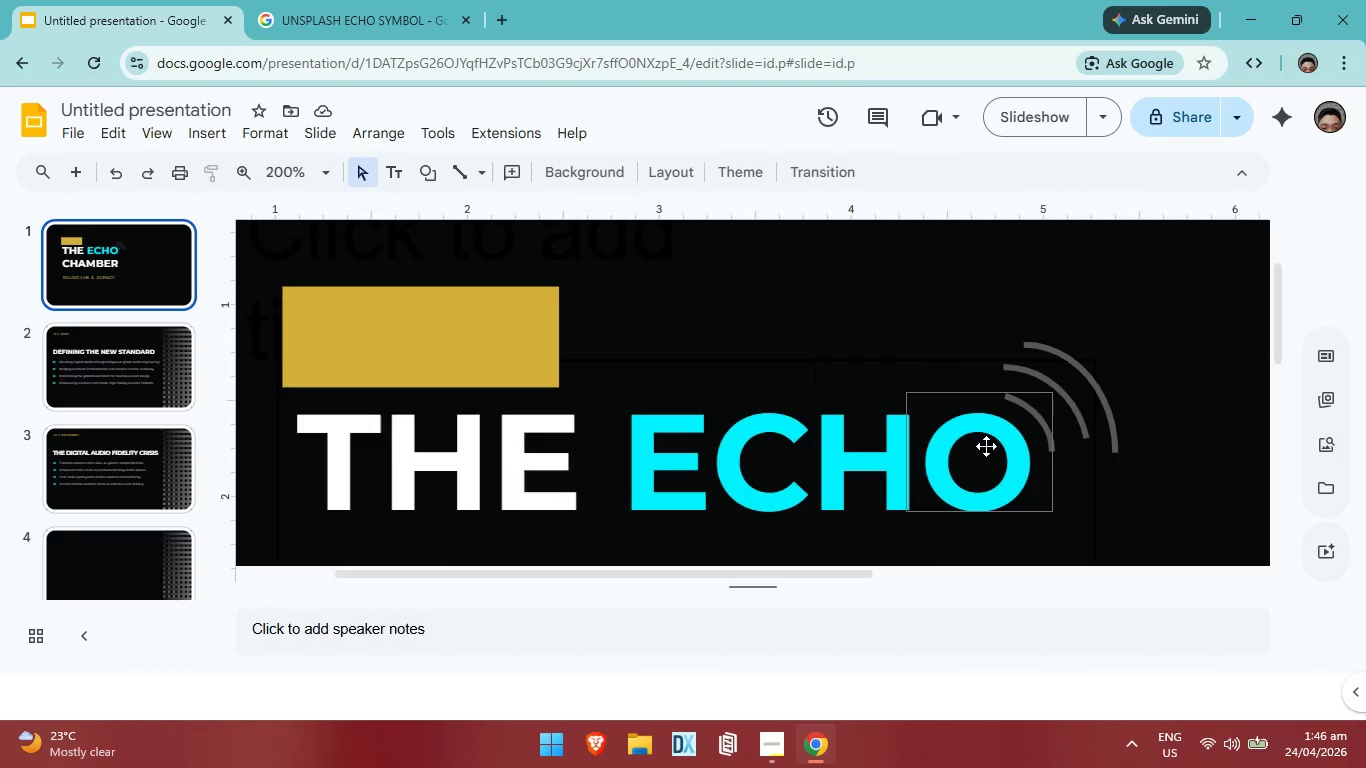 
scroll: coordinate [1155, 459], scroll_direction: up, amount: 3.0
 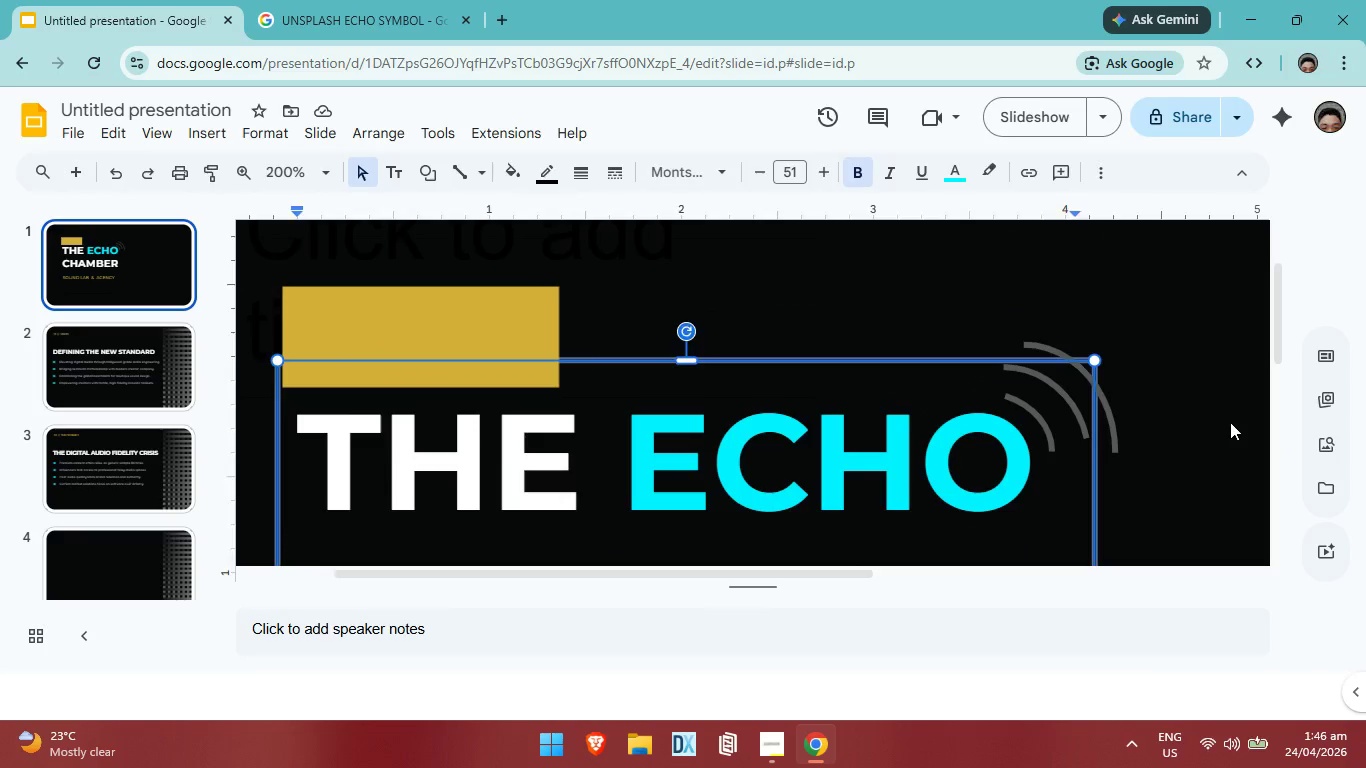 
left_click([1022, 444])
 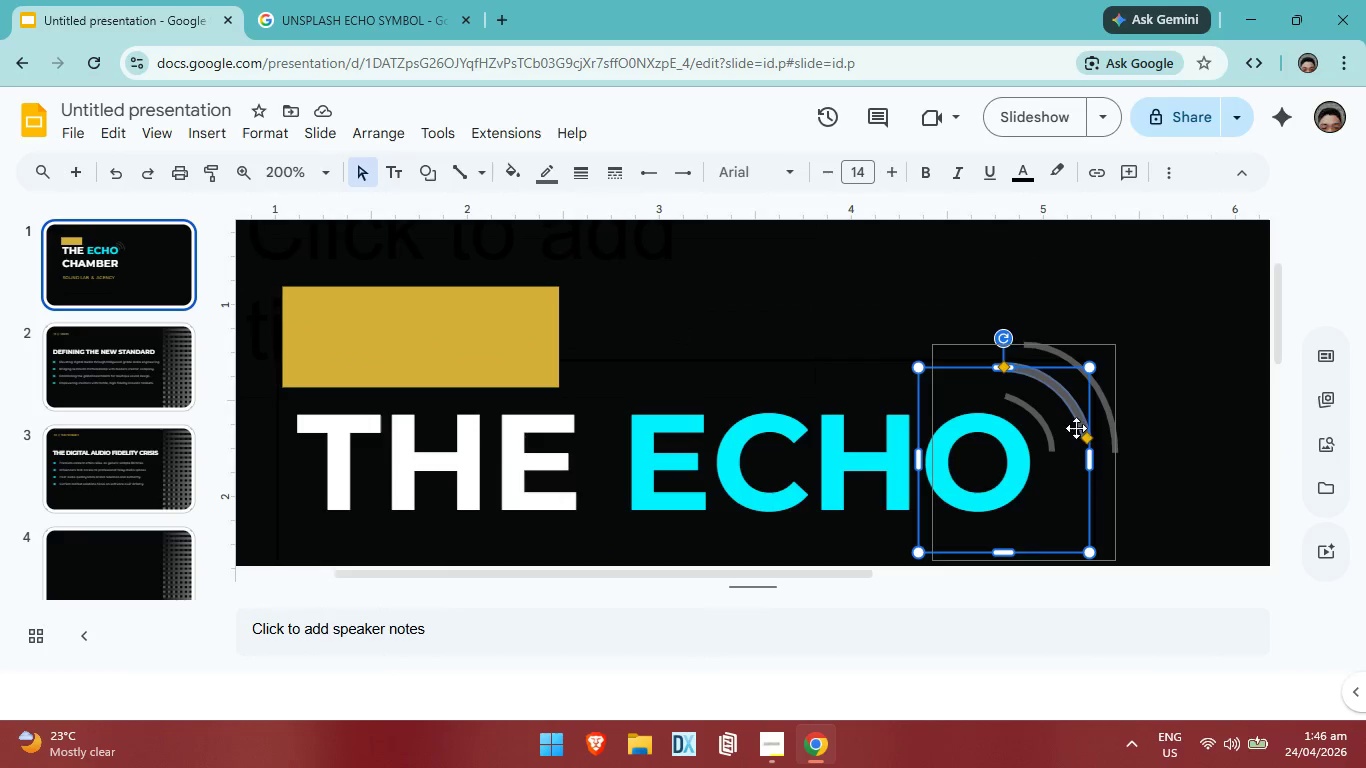 
left_click_drag(start_coordinate=[1078, 422], to_coordinate=[1069, 430])
 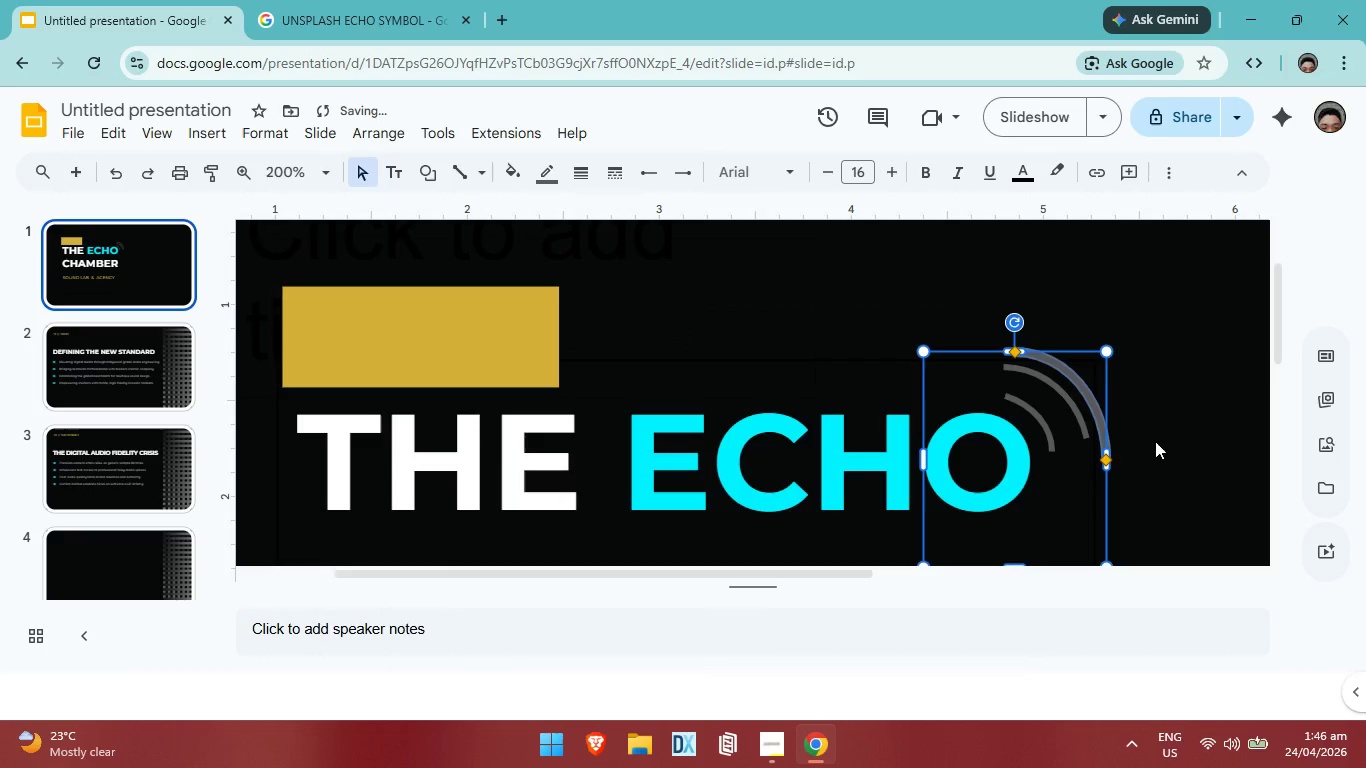 
key(Control+ControlLeft)
 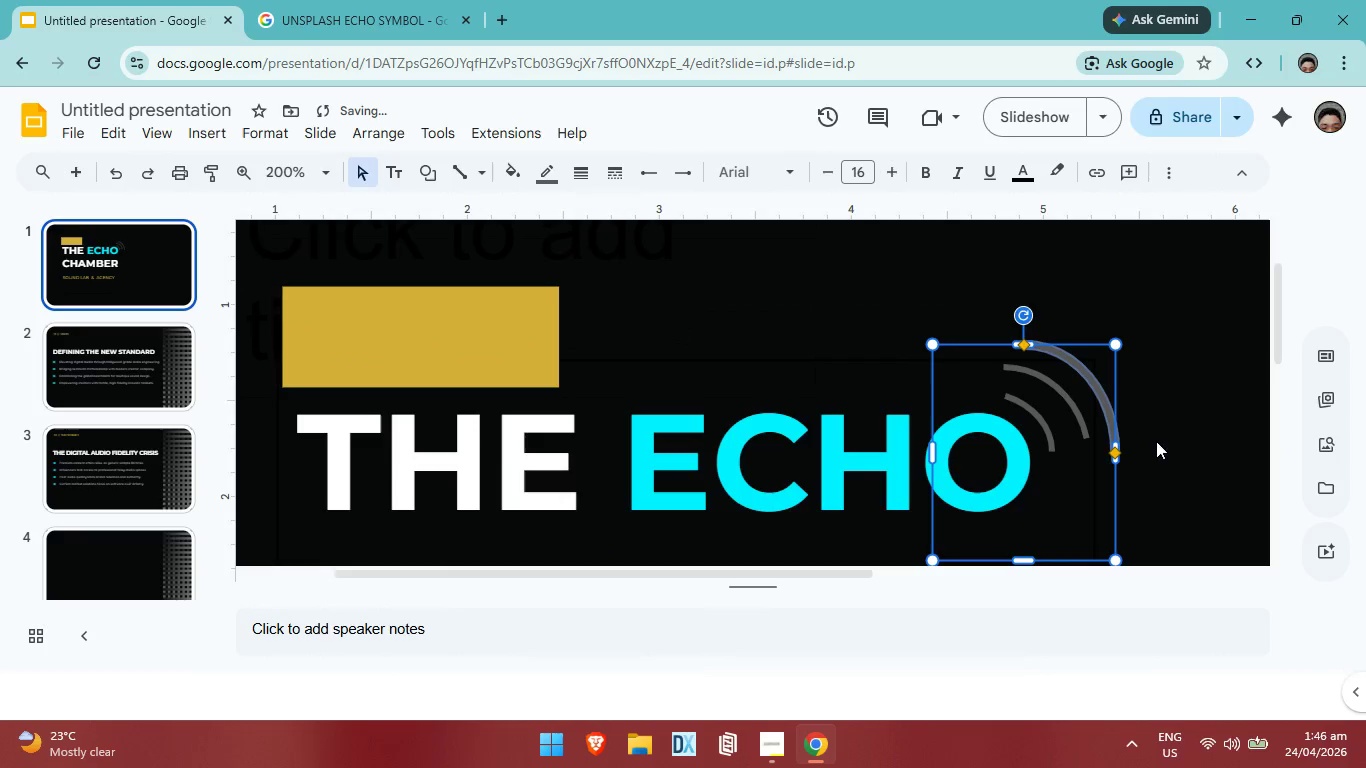 
key(Control+Z)
 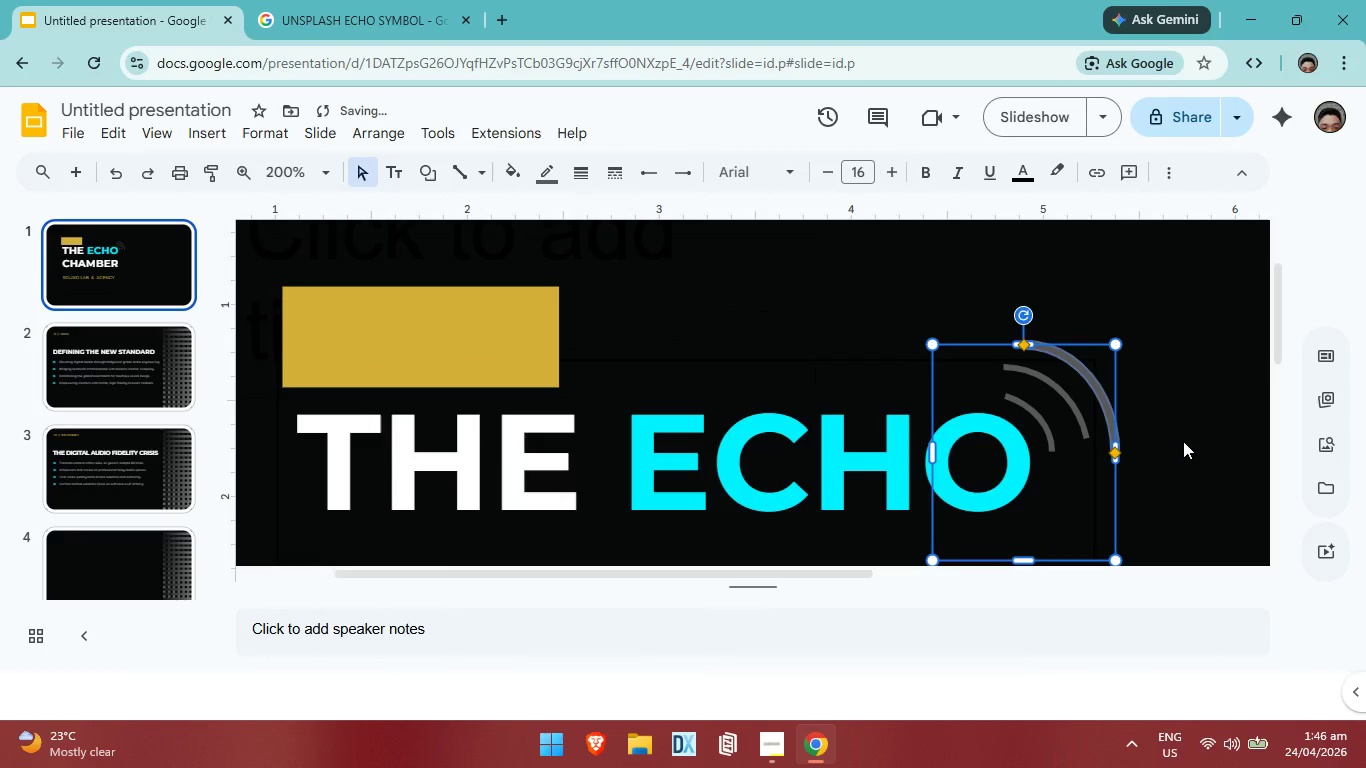 
left_click([1183, 441])
 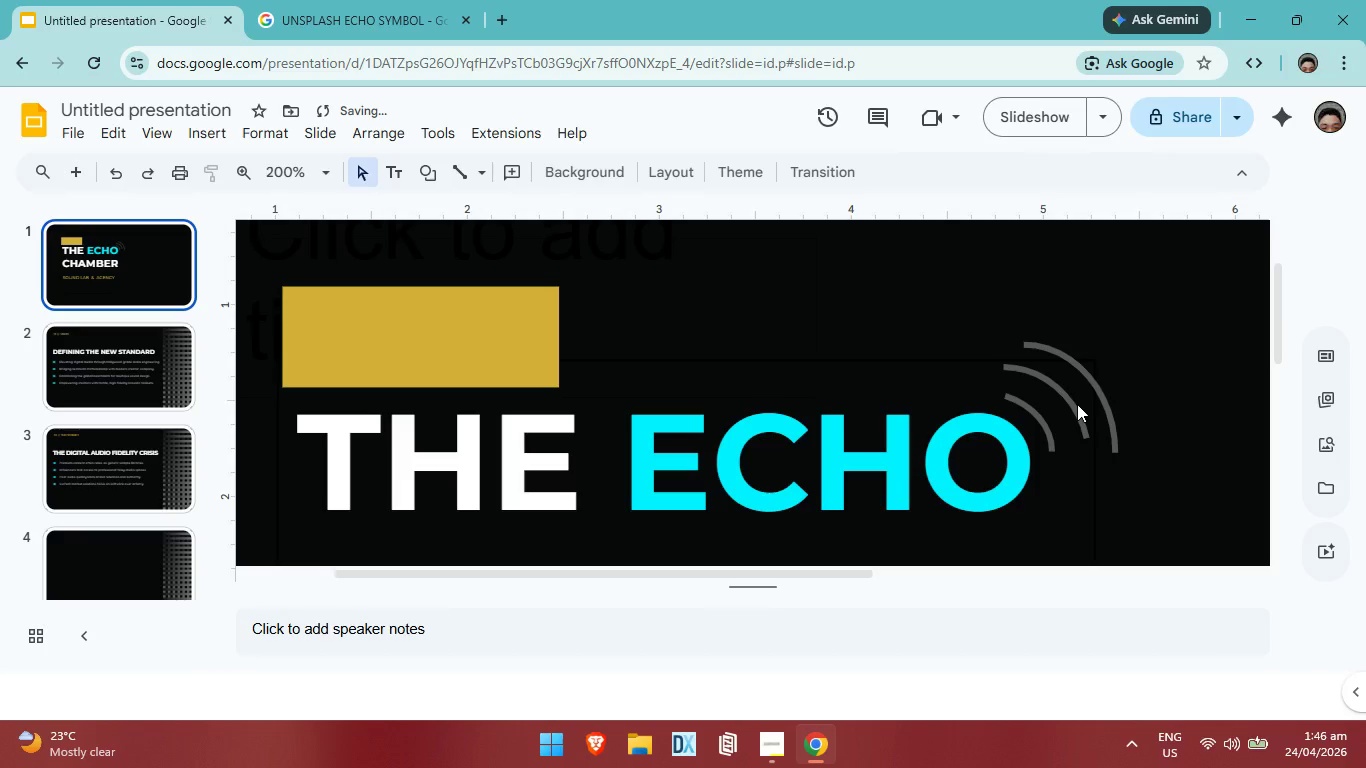 
left_click([1077, 404])
 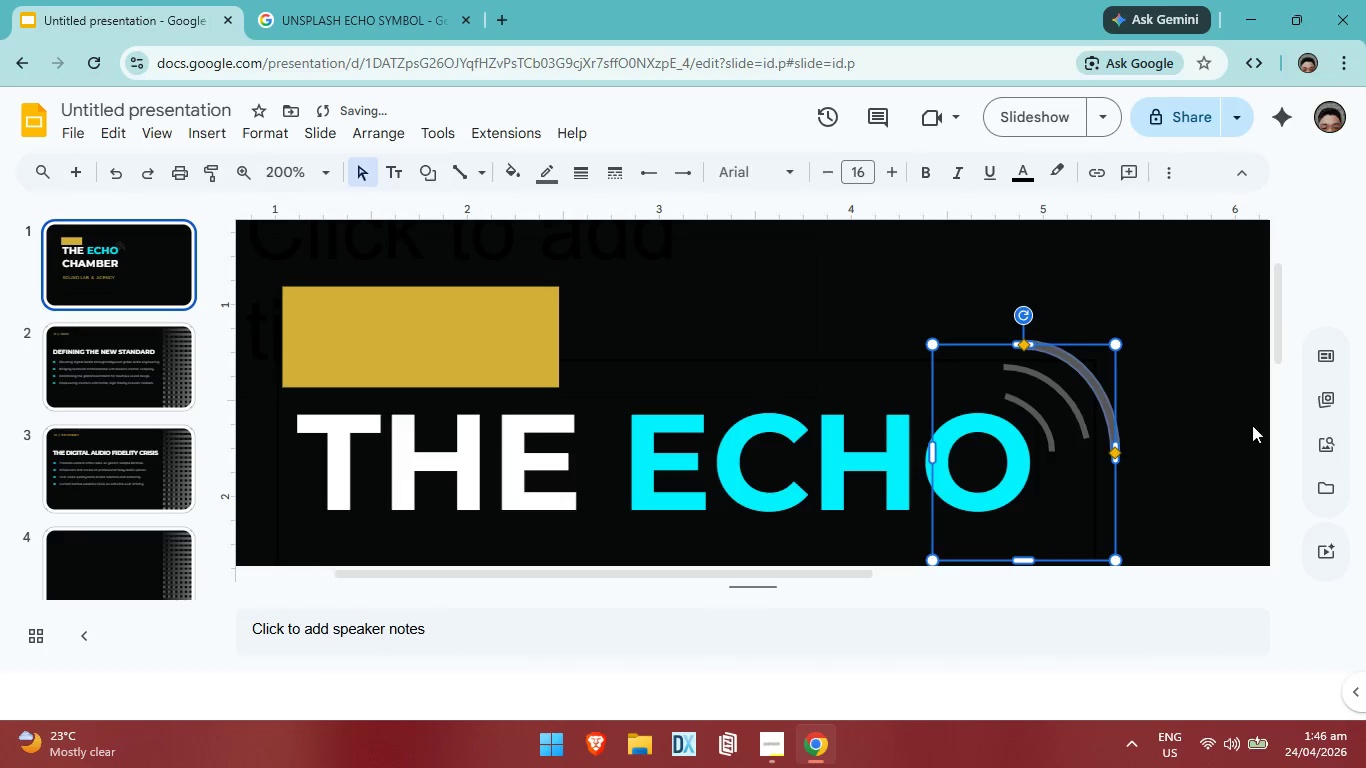 
left_click([1256, 425])
 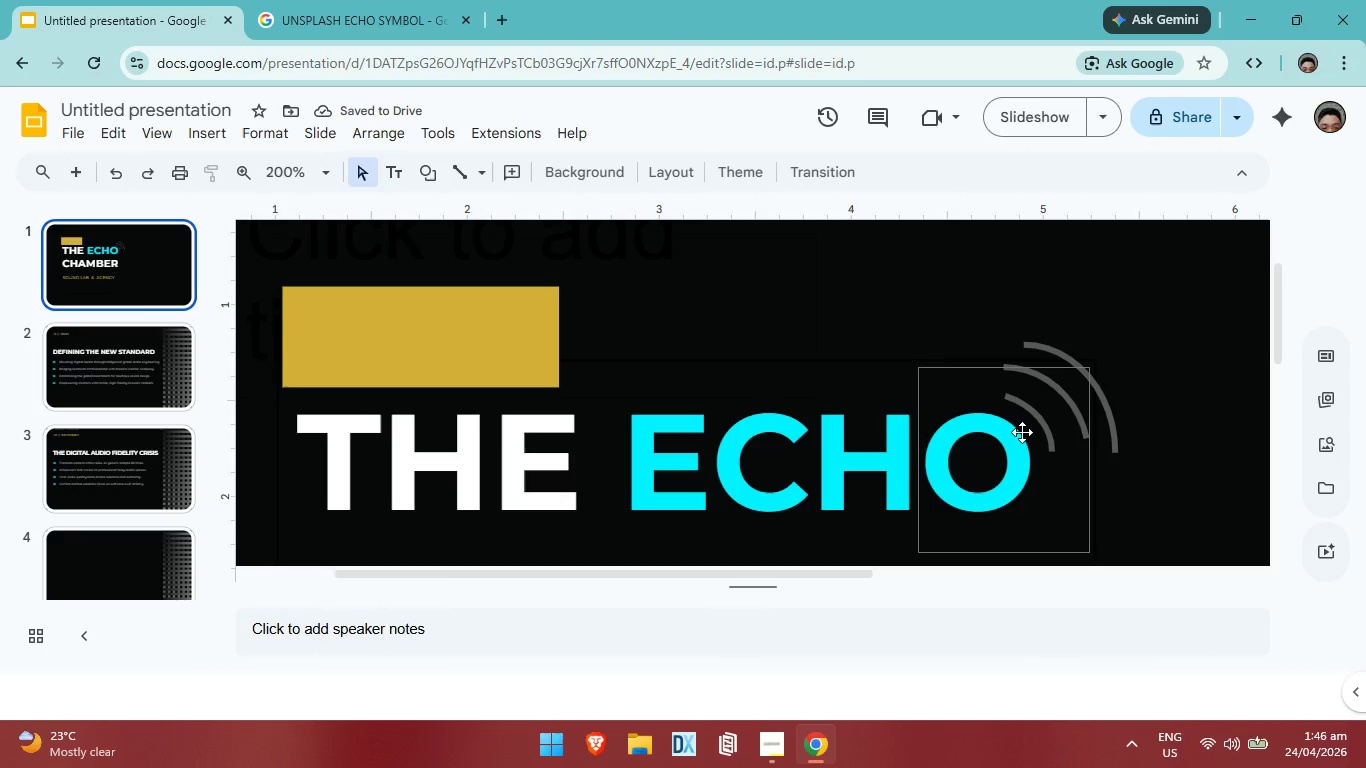 
left_click([1022, 432])
 